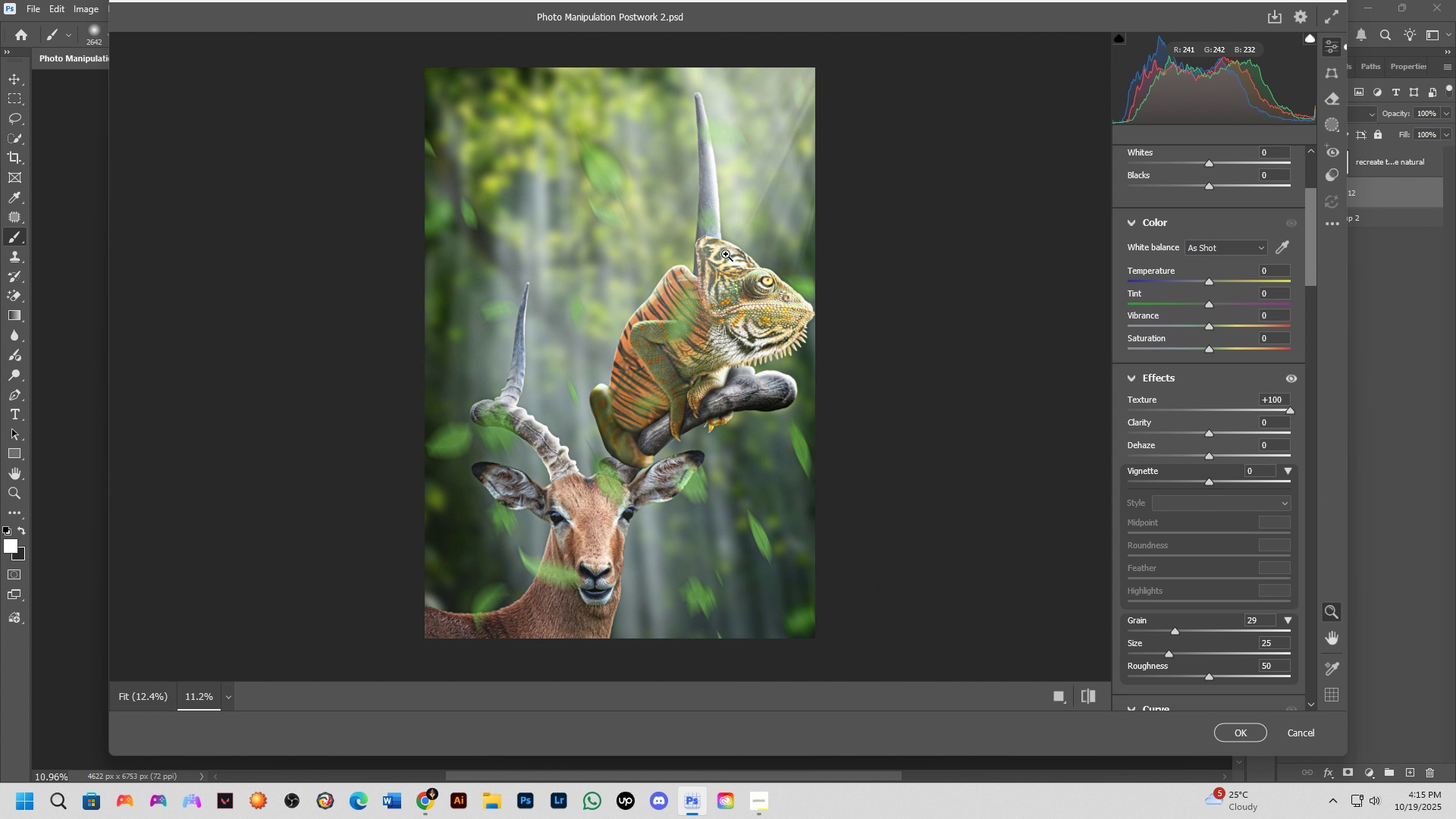 
left_click_drag(start_coordinate=[726, 254], to_coordinate=[895, 271])
 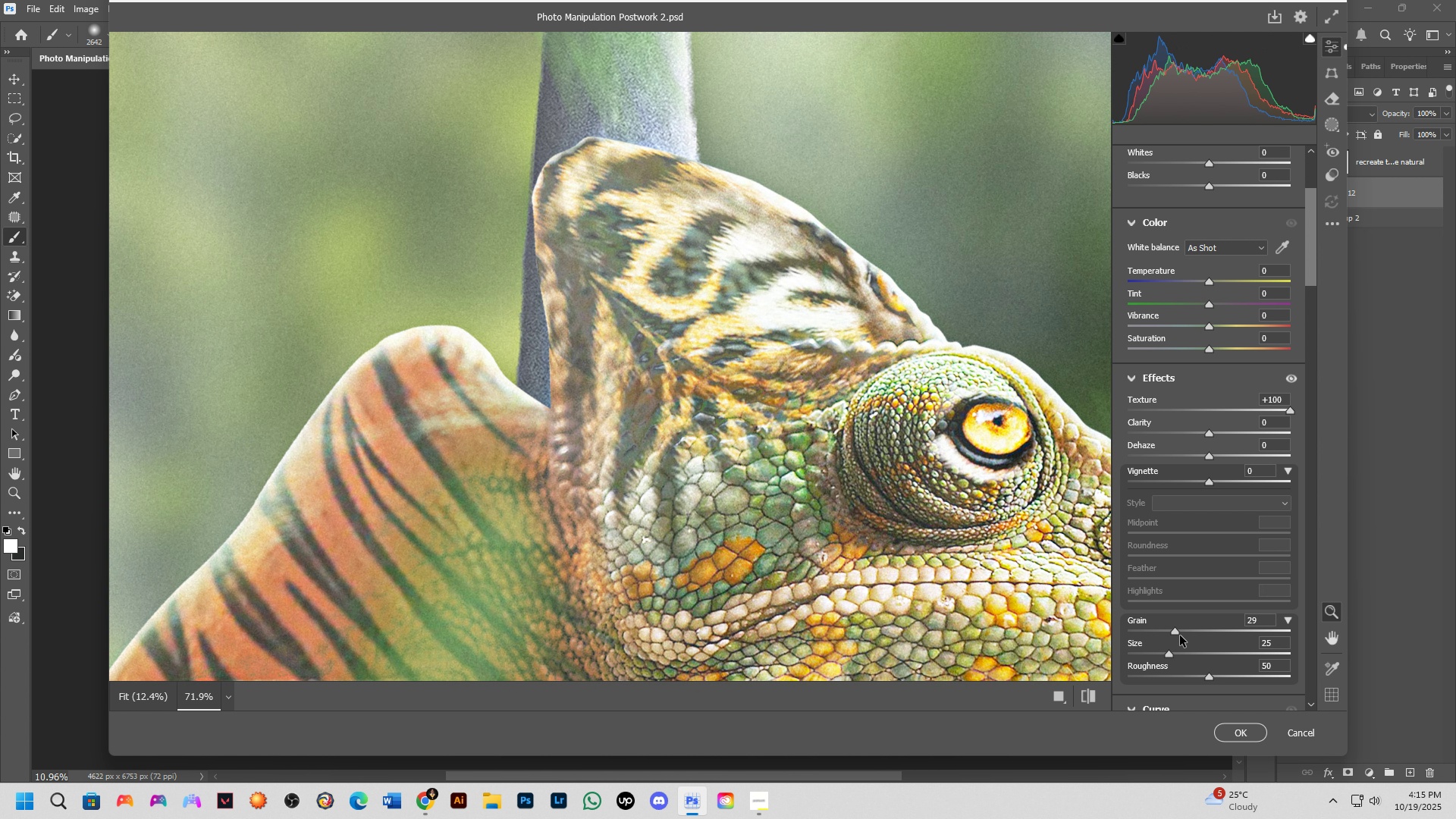 
left_click_drag(start_coordinate=[1183, 635], to_coordinate=[1165, 636])
 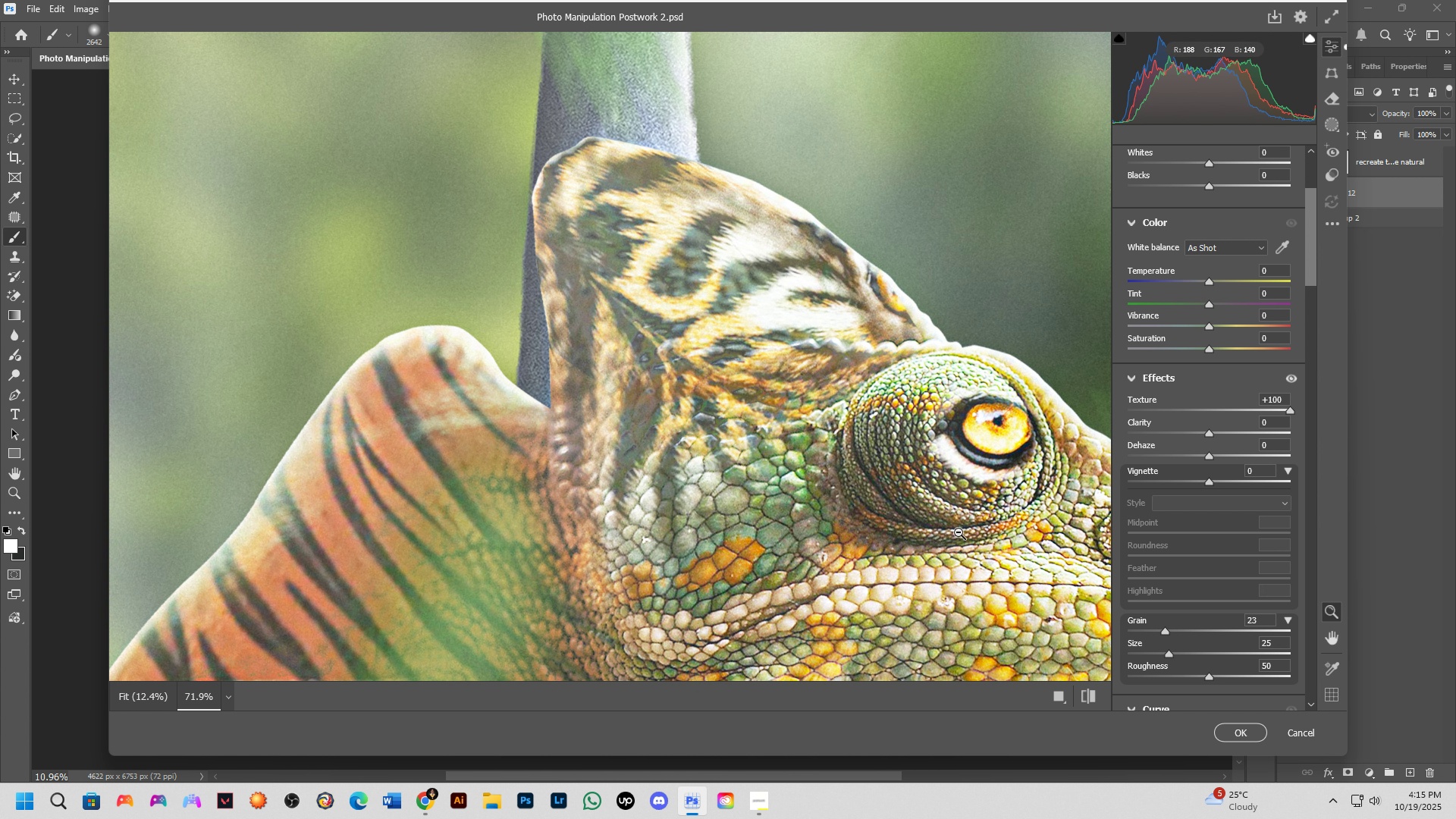 
left_click_drag(start_coordinate=[958, 532], to_coordinate=[839, 524])
 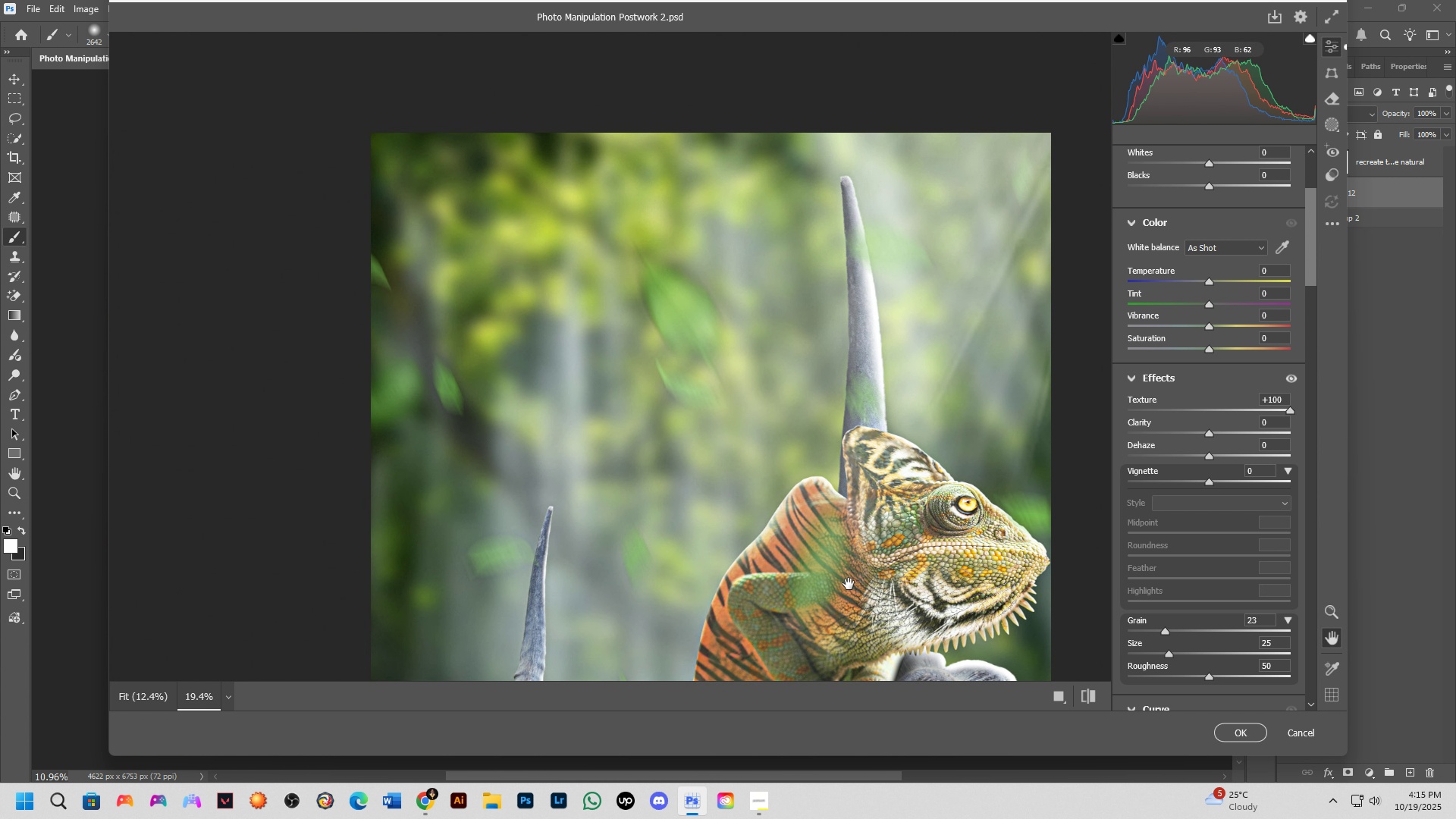 
hold_key(key=Space, duration=0.79)
 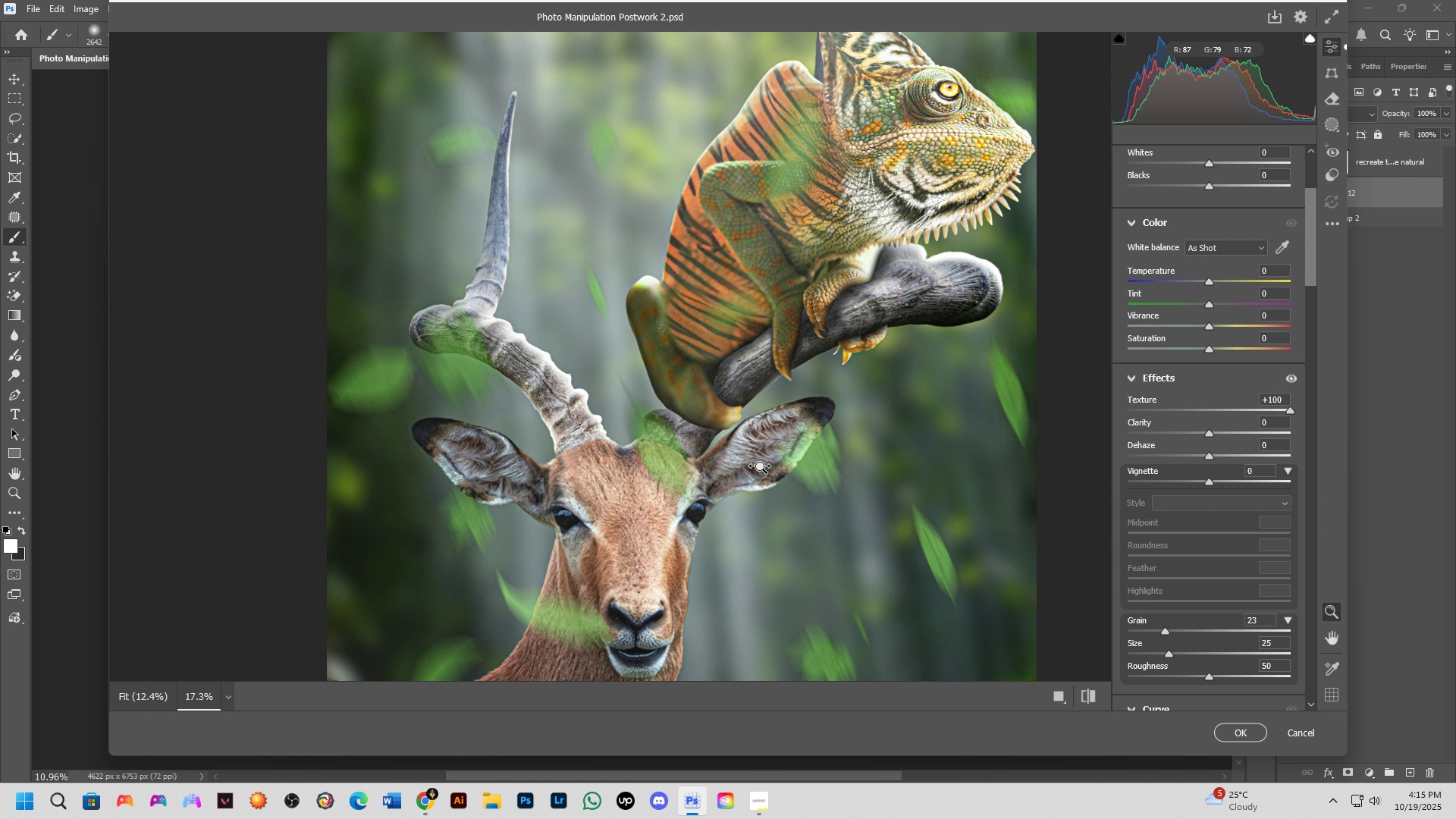 
left_click_drag(start_coordinate=[849, 584], to_coordinate=[823, 184])
 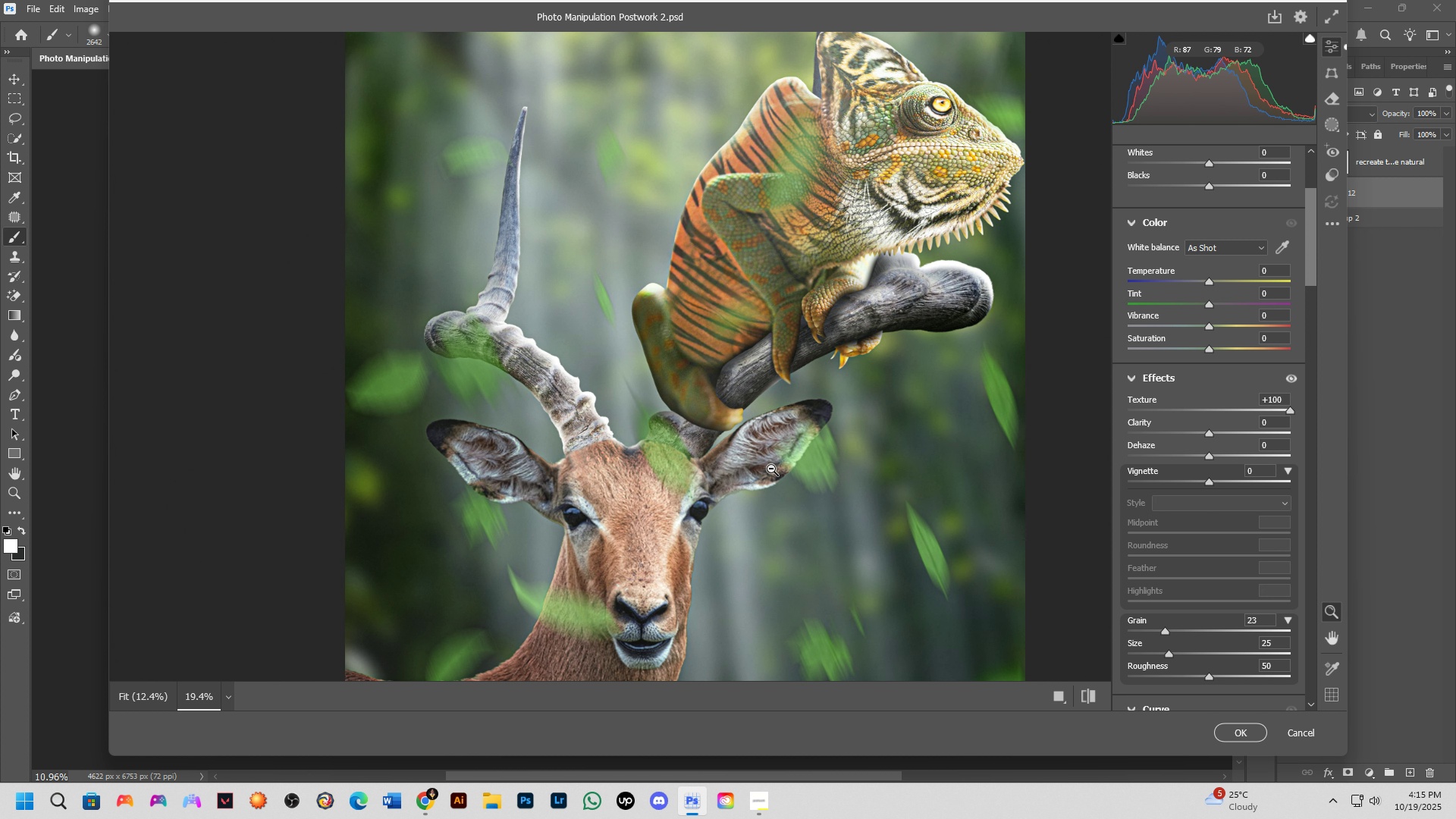 
left_click_drag(start_coordinate=[771, 469], to_coordinate=[734, 478])
 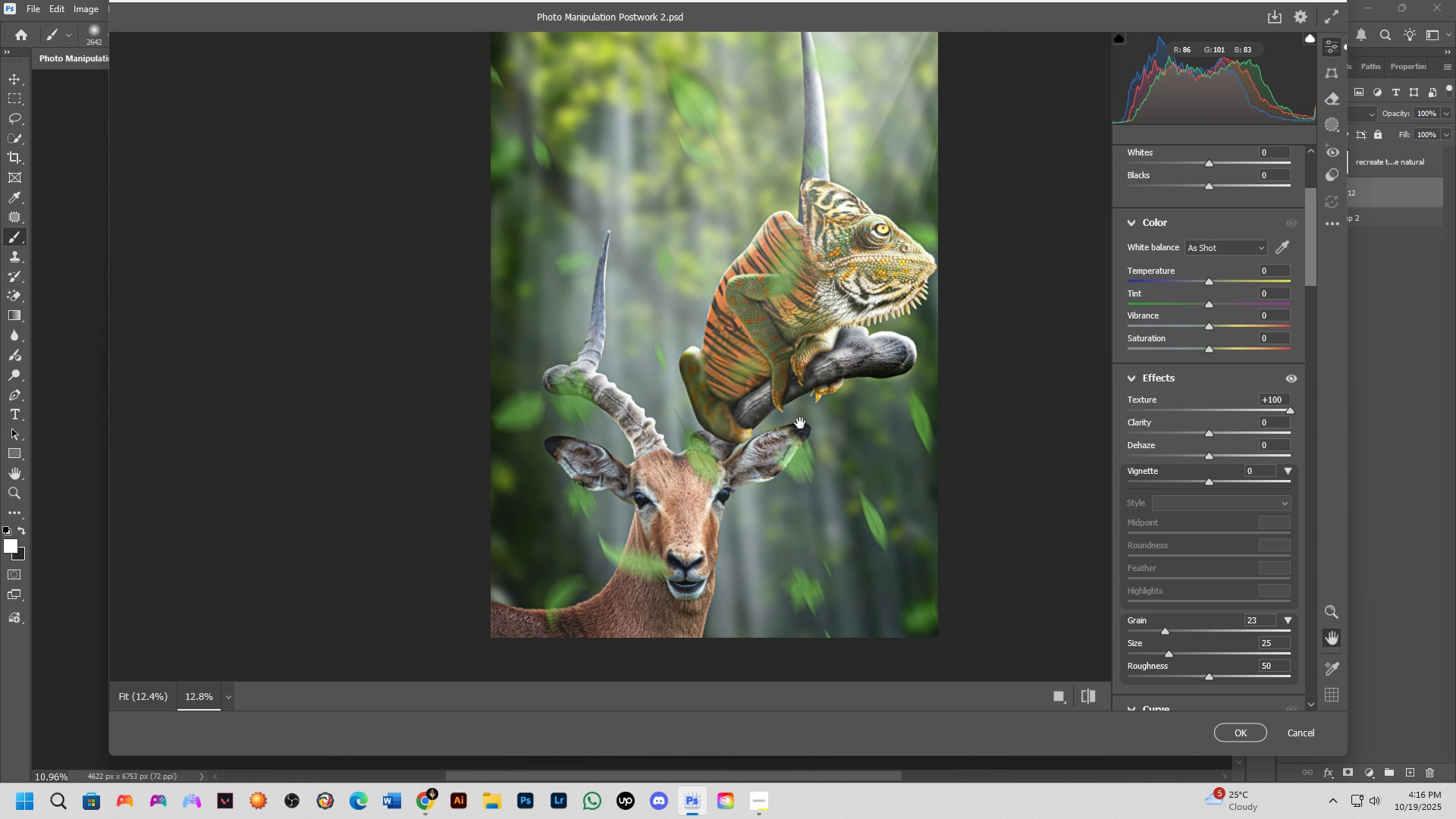 
hold_key(key=Space, duration=0.65)
 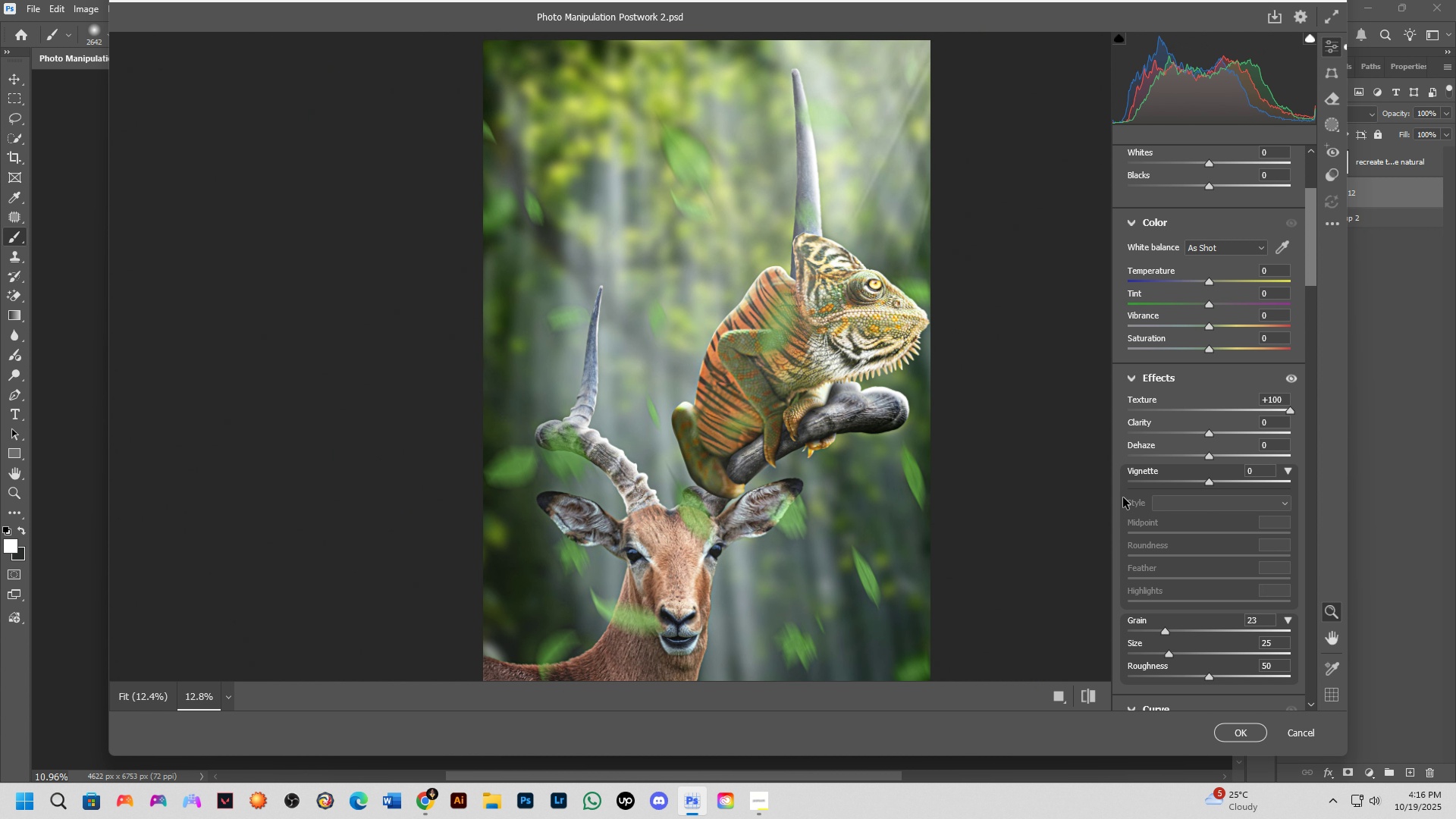 
left_click_drag(start_coordinate=[802, 403], to_coordinate=[794, 458])
 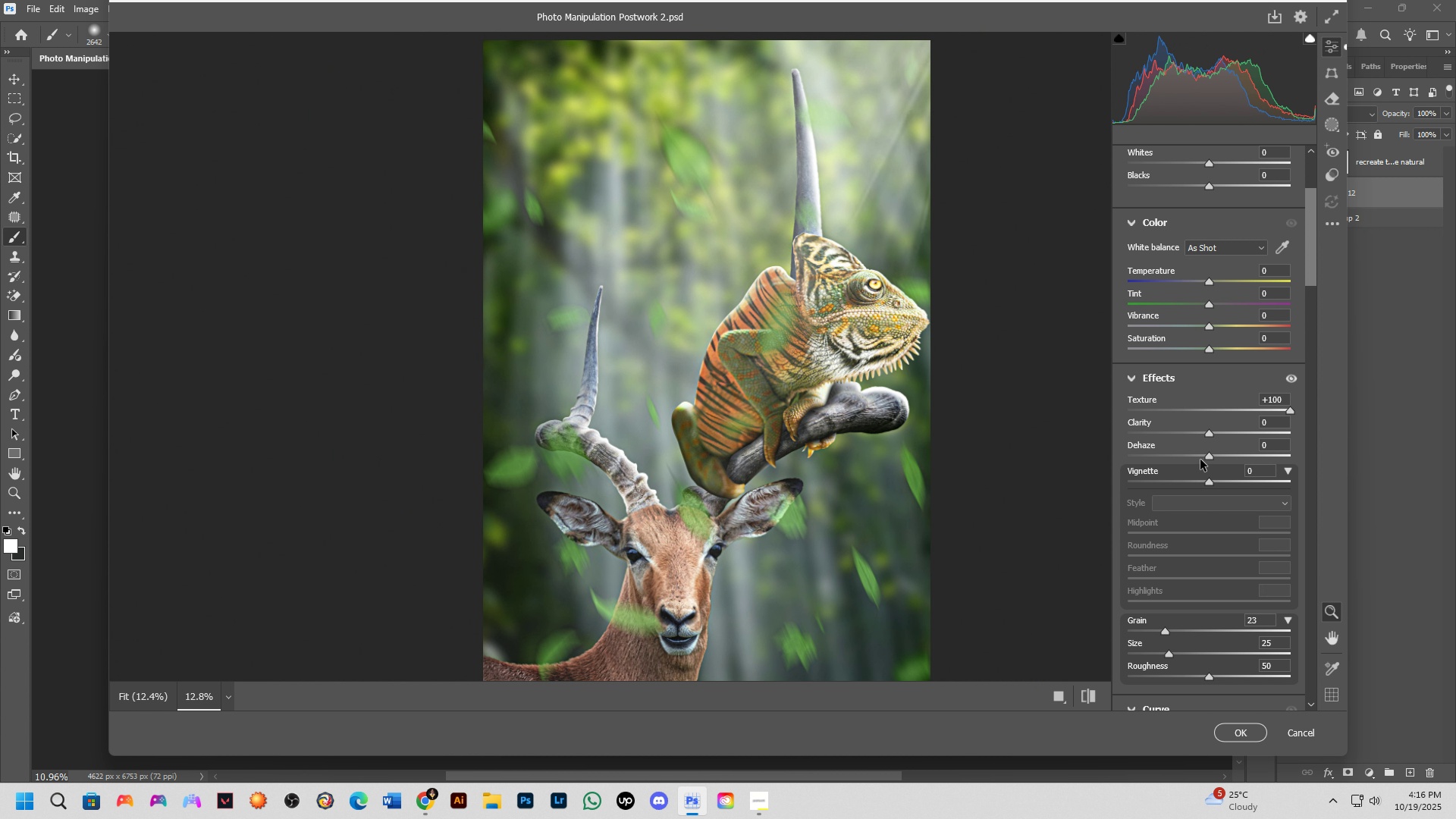 
scroll: coordinate [1205, 459], scroll_direction: down, amount: 1.0
 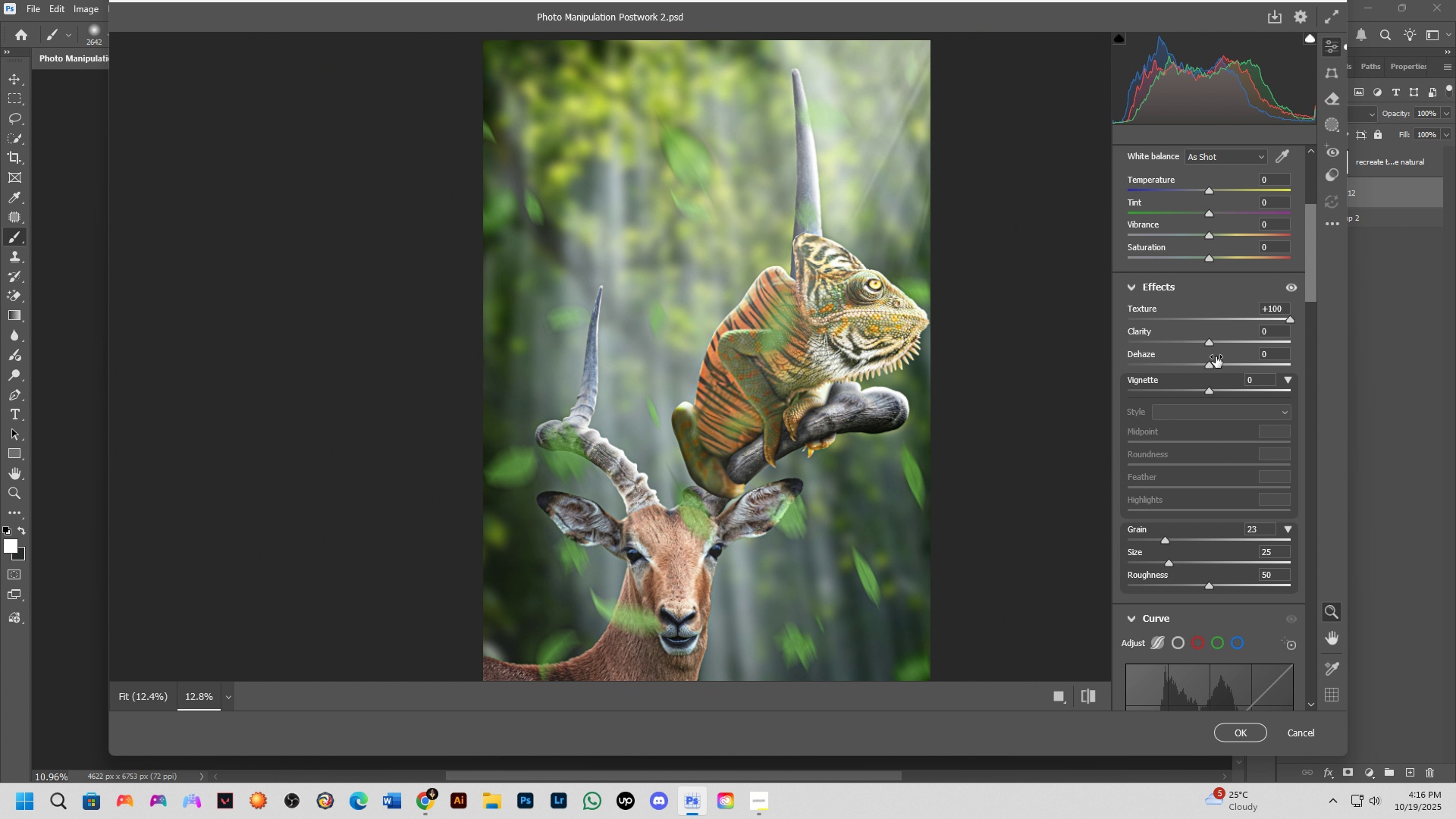 
left_click_drag(start_coordinate=[1212, 343], to_coordinate=[1160, 345])
 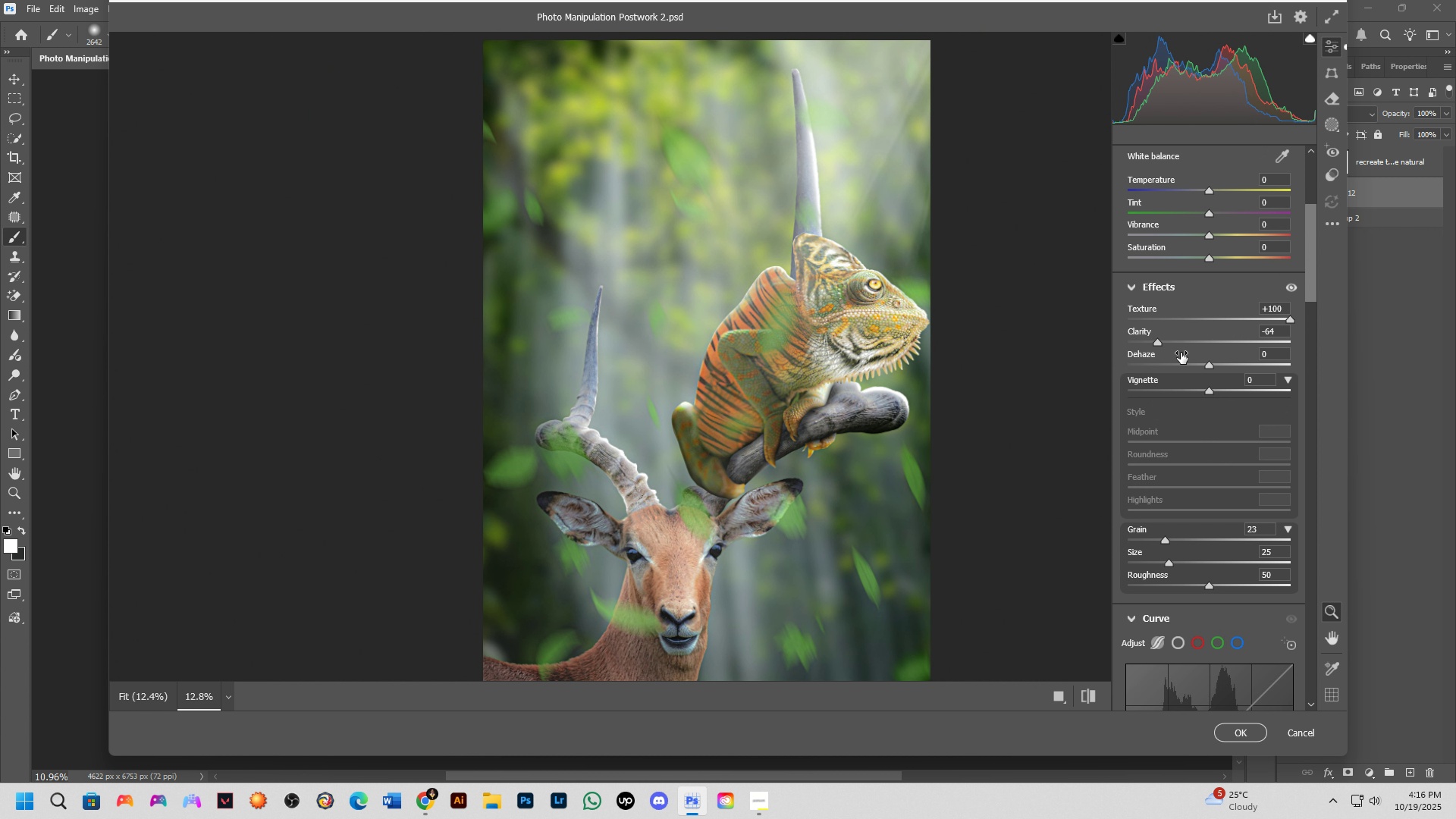 
key(Control+Z)
 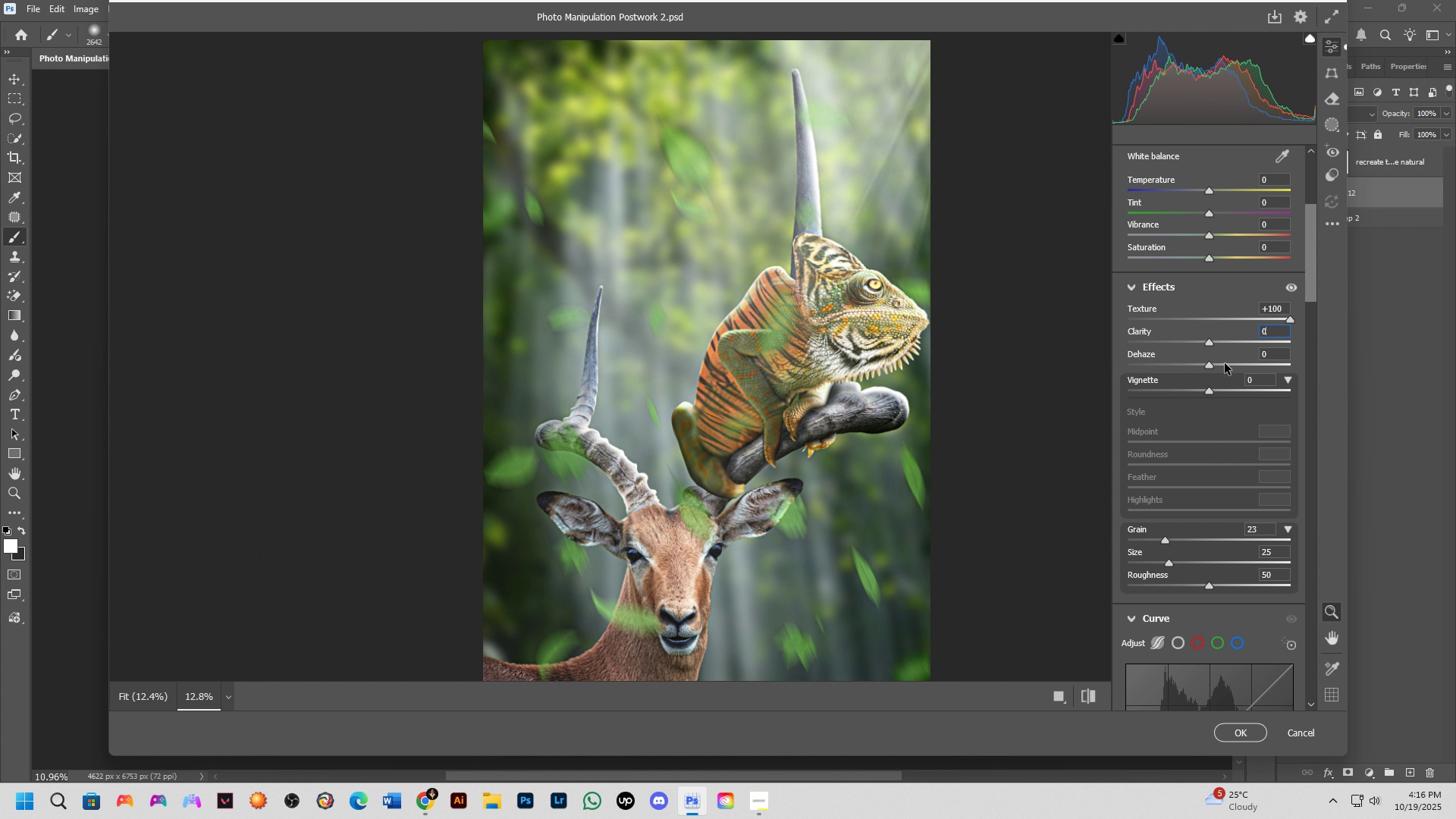 
scroll: coordinate [1219, 347], scroll_direction: up, amount: 1.0
 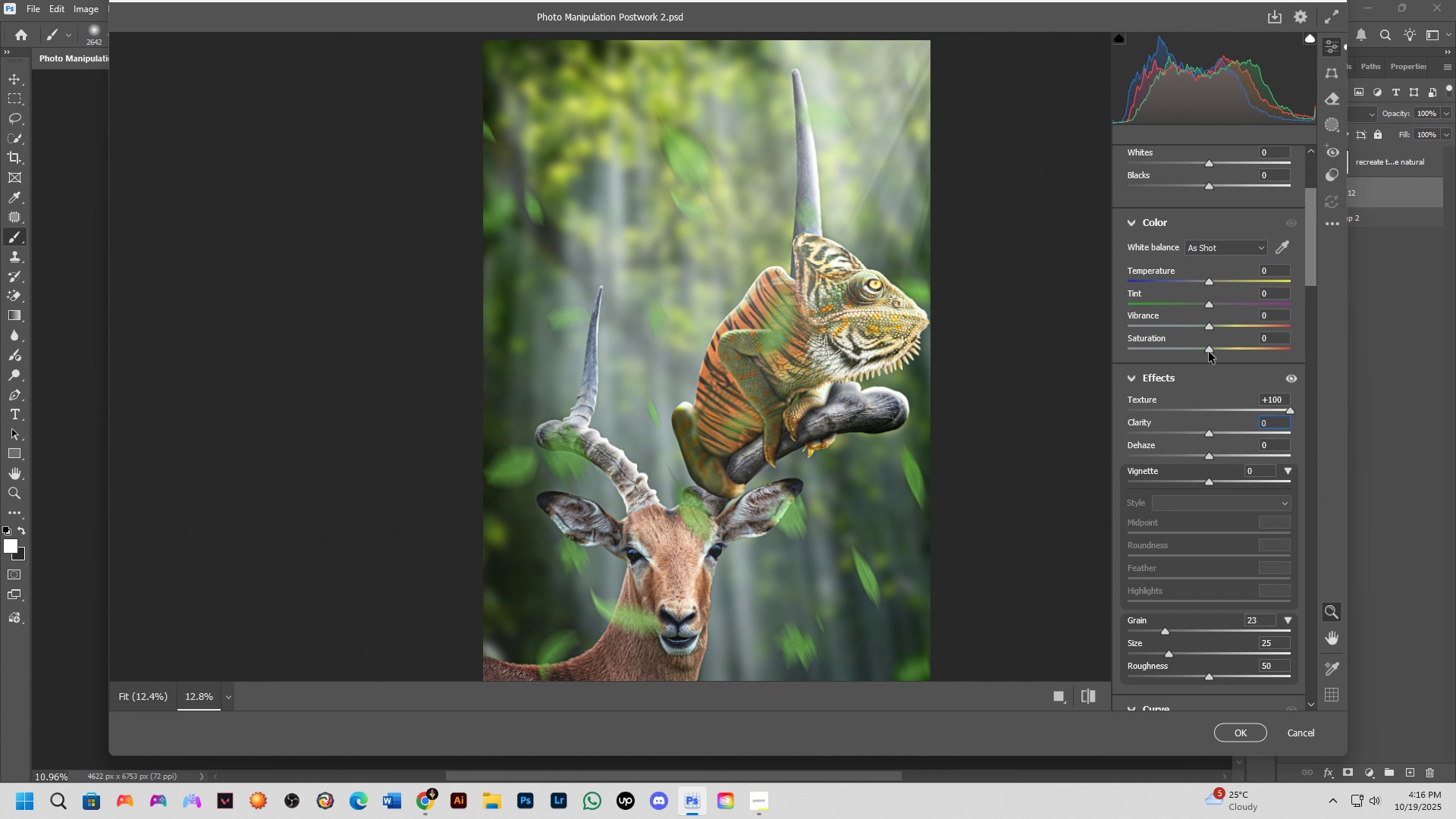 
left_click_drag(start_coordinate=[1209, 352], to_coordinate=[1218, 350])
 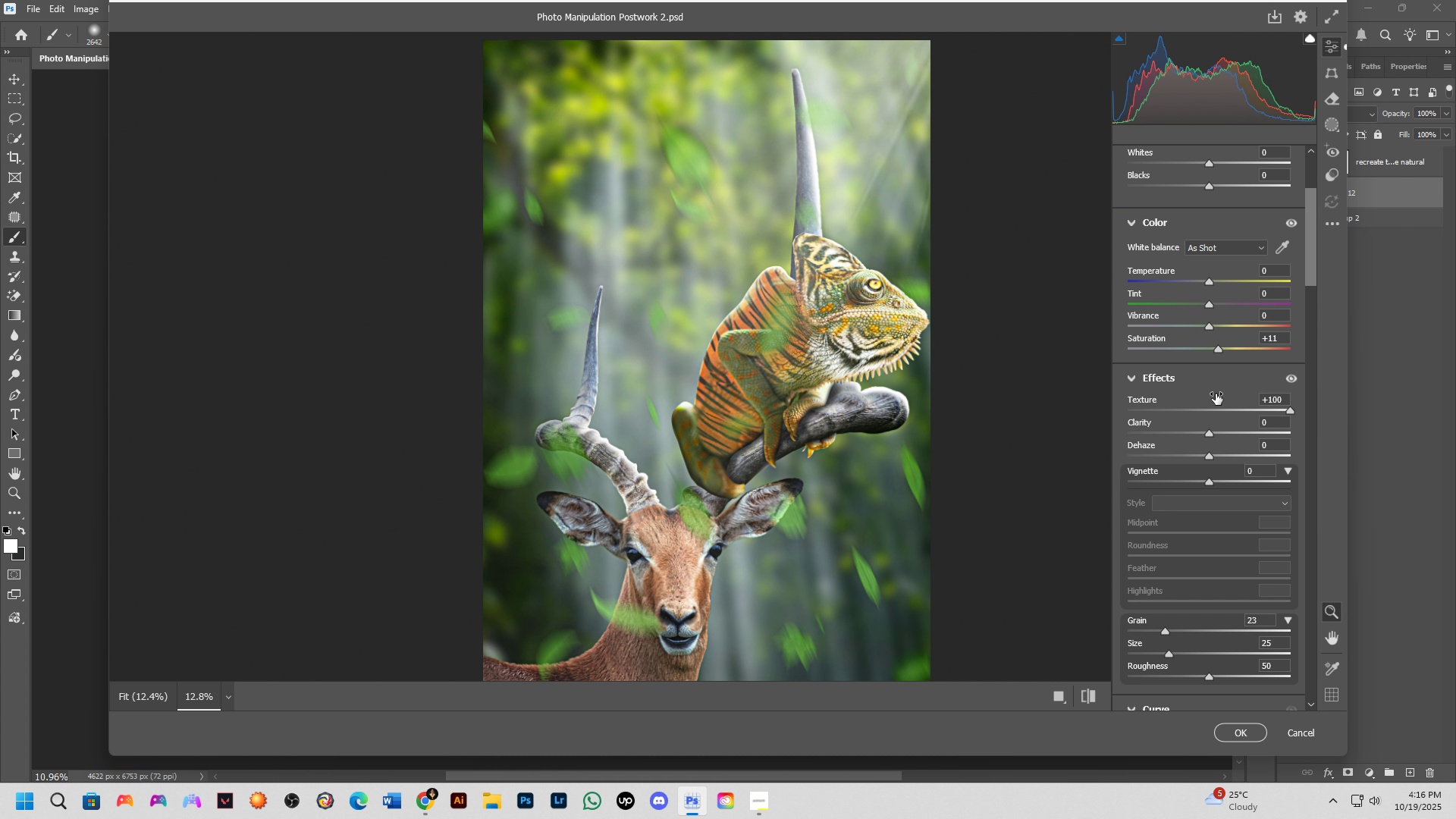 
scroll: coordinate [1216, 395], scroll_direction: up, amount: 1.0
 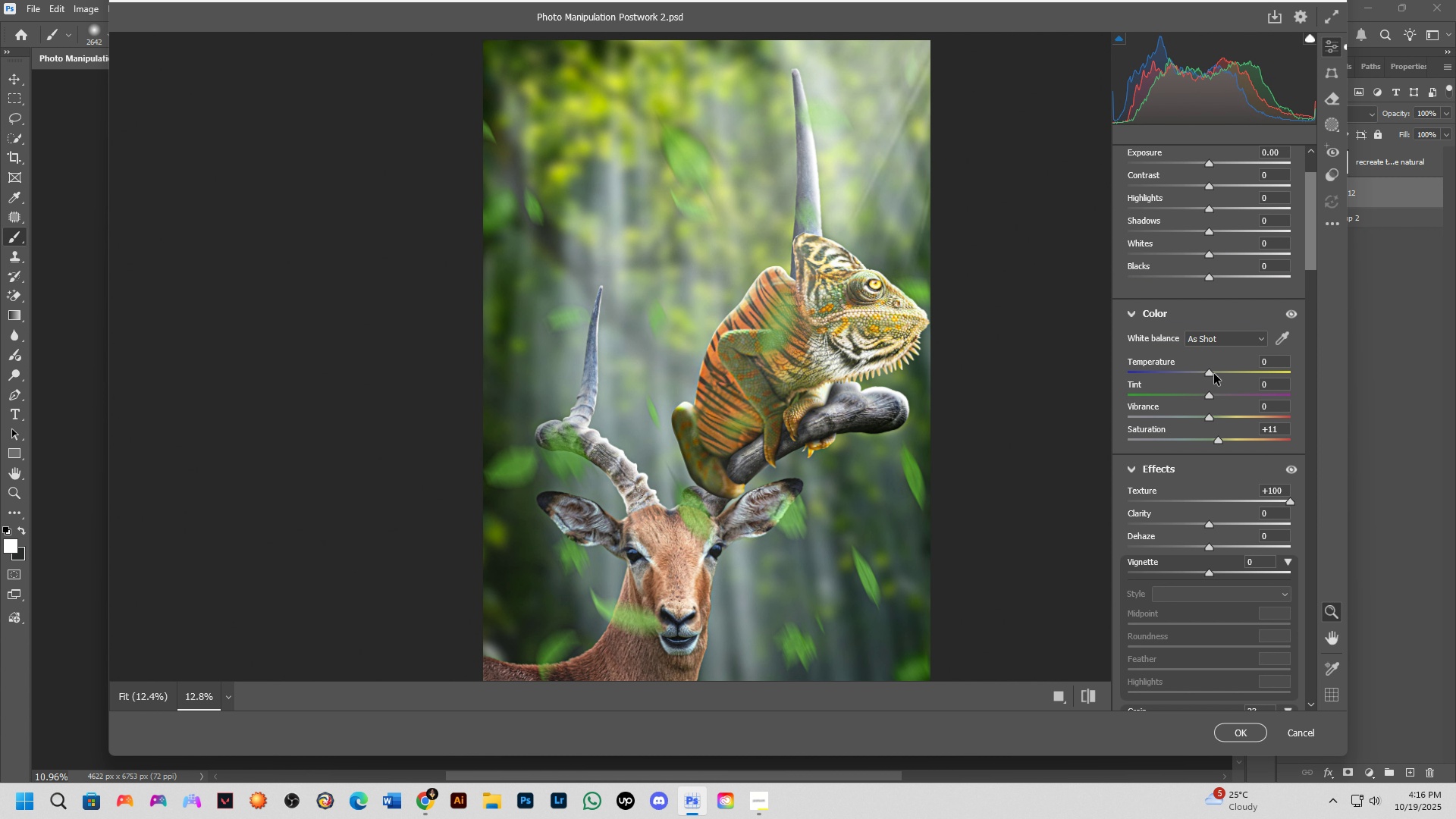 
left_click_drag(start_coordinate=[1213, 373], to_coordinate=[1203, 371])
 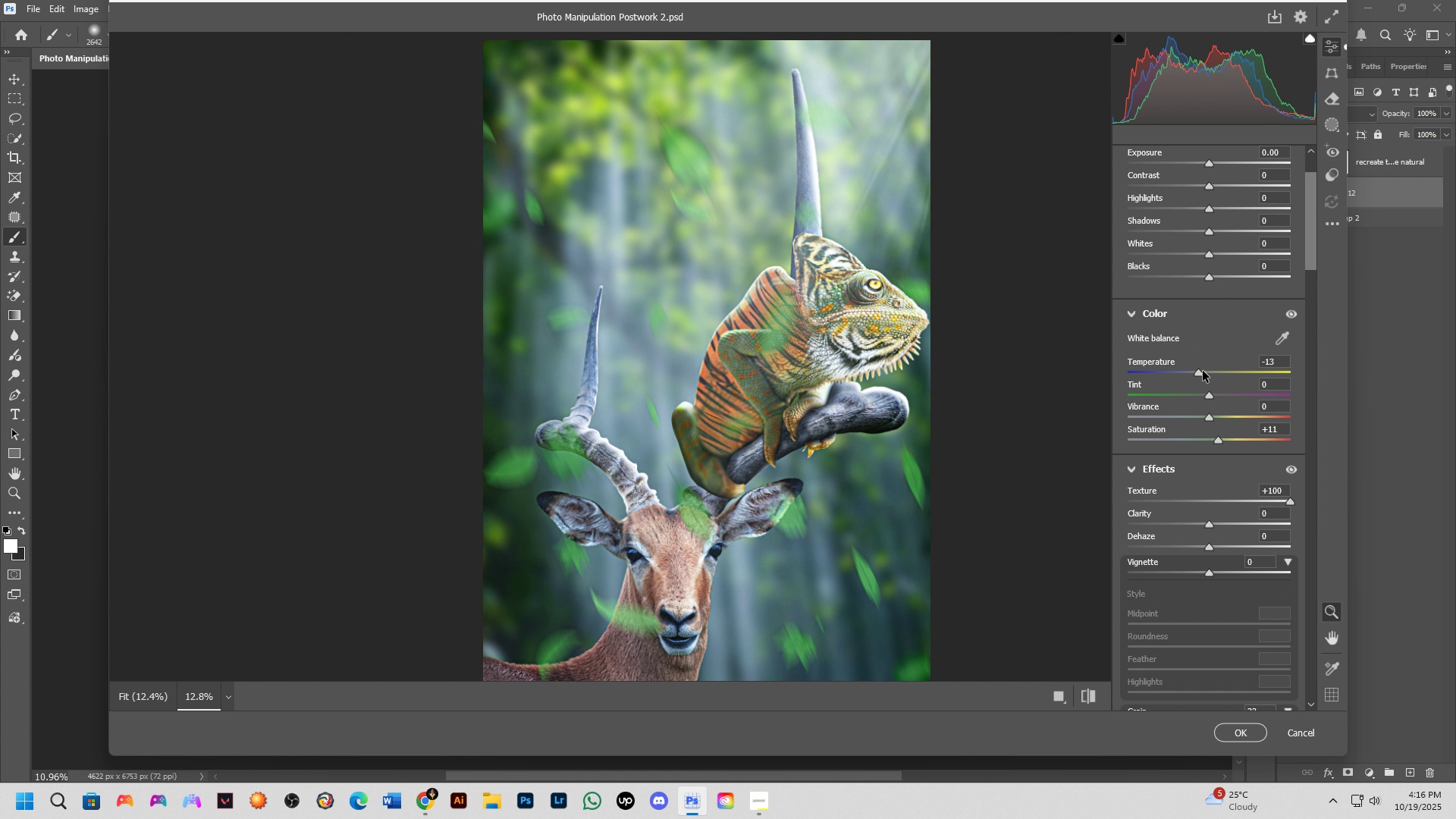 
key(Control+Z)
 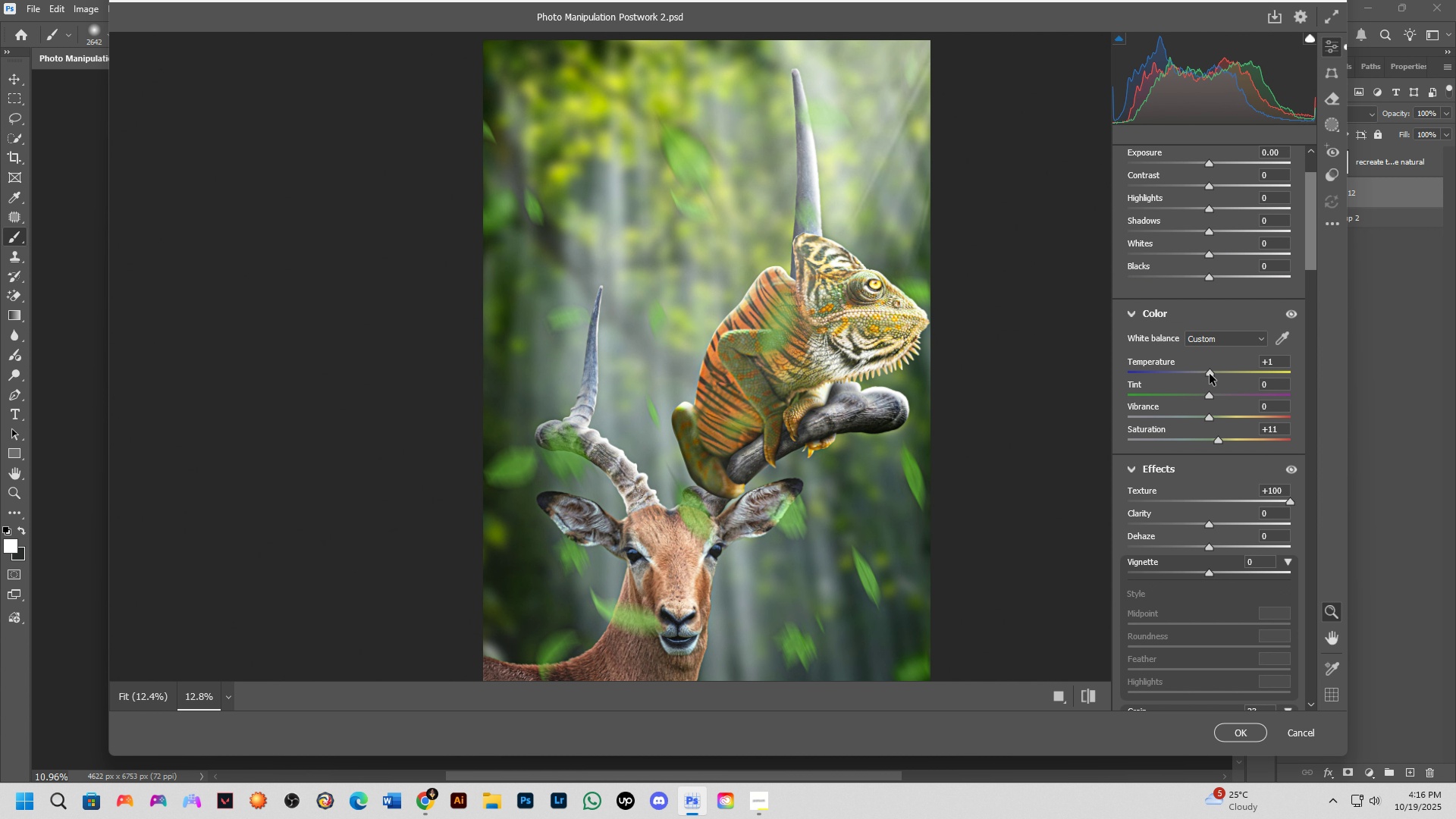 
key(Control+ControlLeft)
 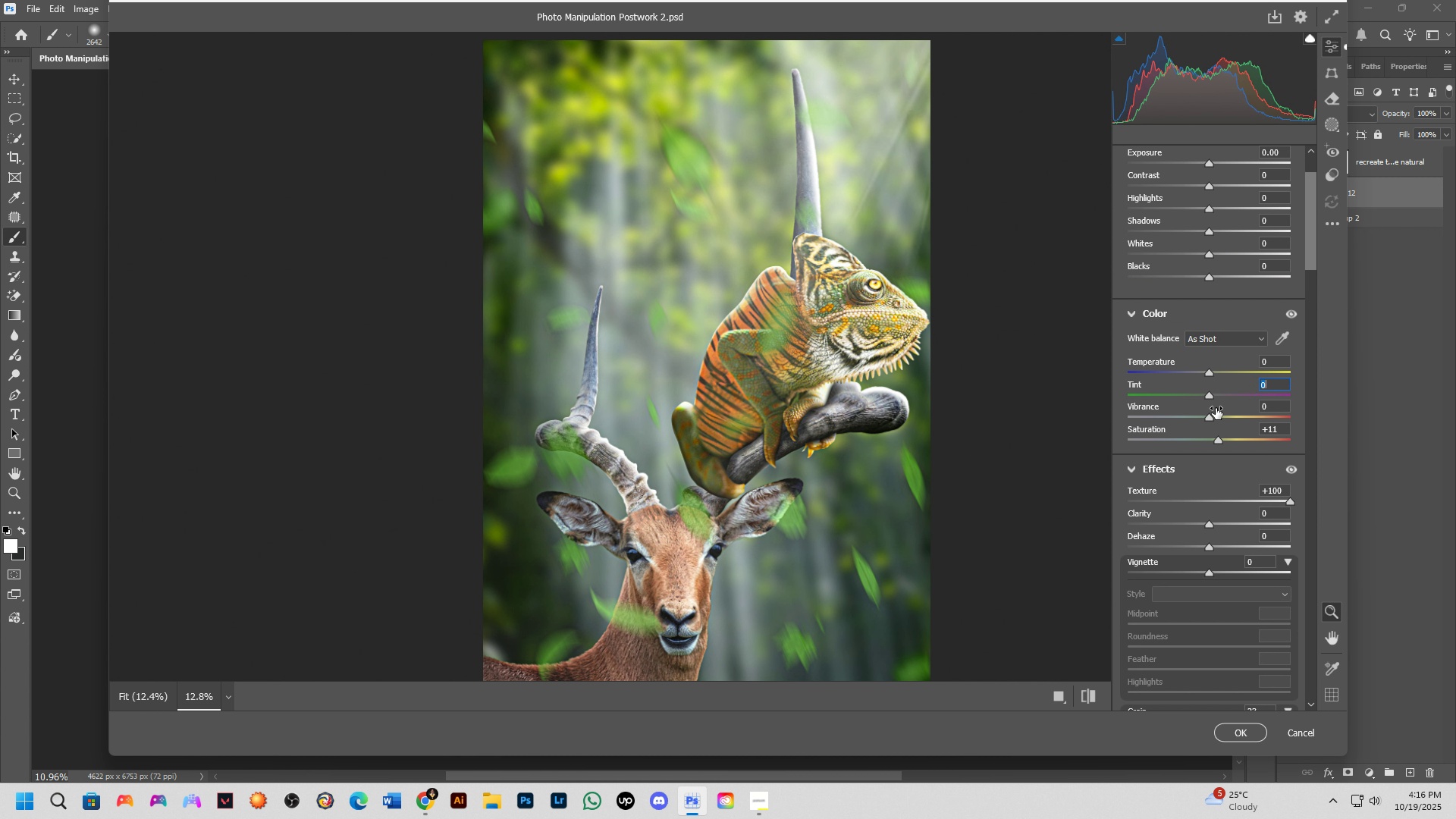 
key(Control+Z)
 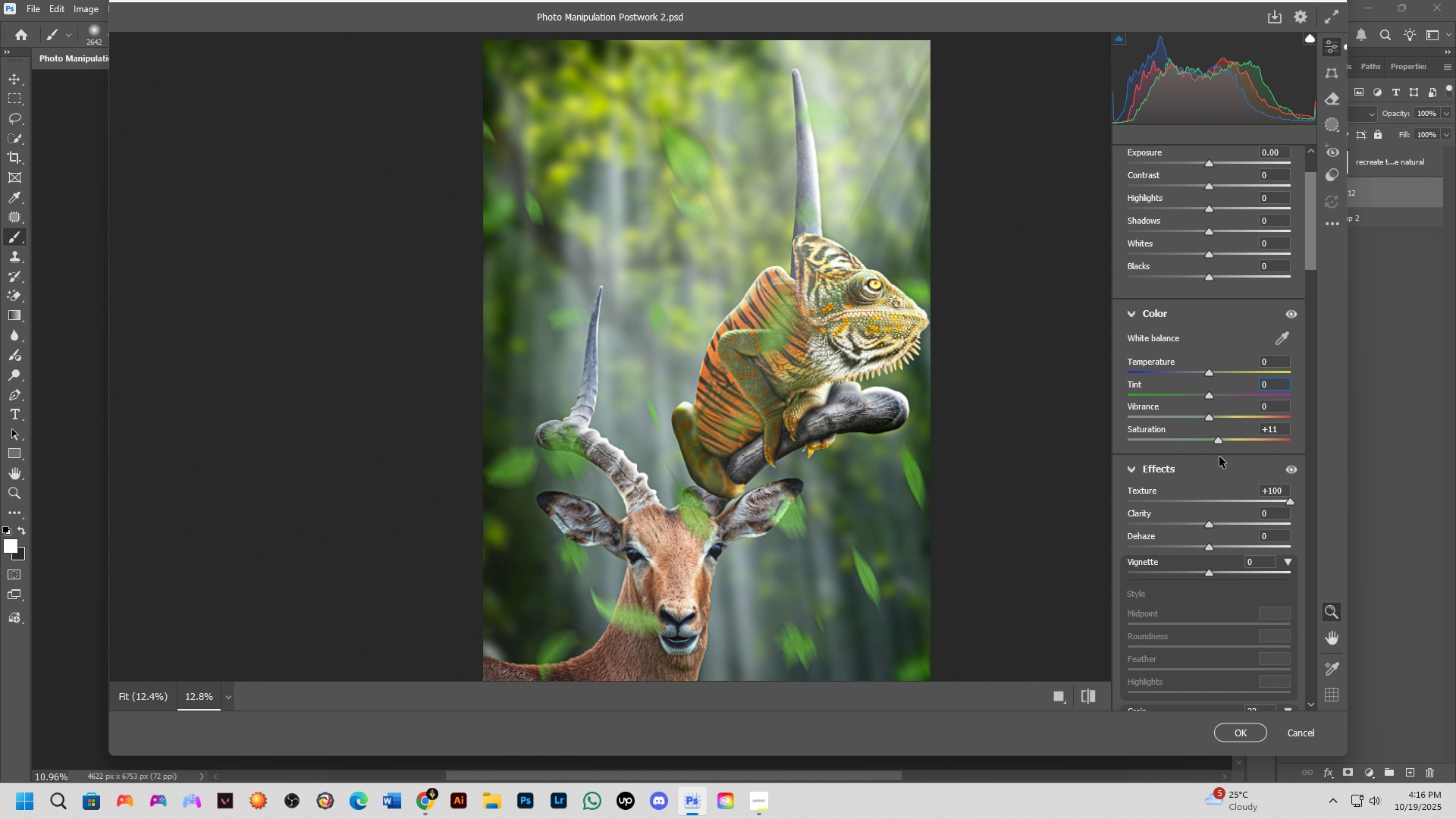 
scroll: coordinate [1213, 441], scroll_direction: up, amount: 2.0
 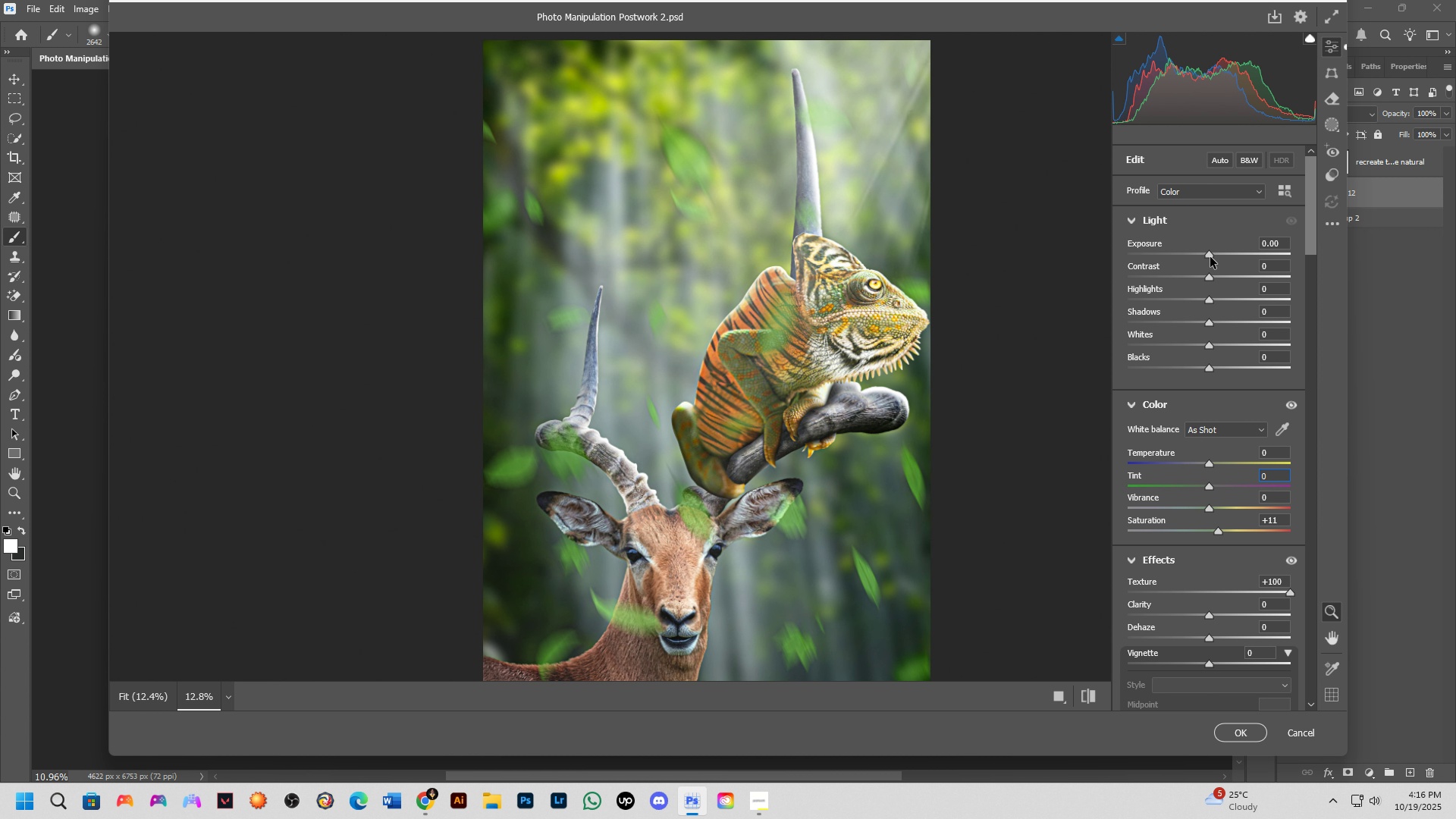 
left_click_drag(start_coordinate=[1210, 255], to_coordinate=[1219, 255])
 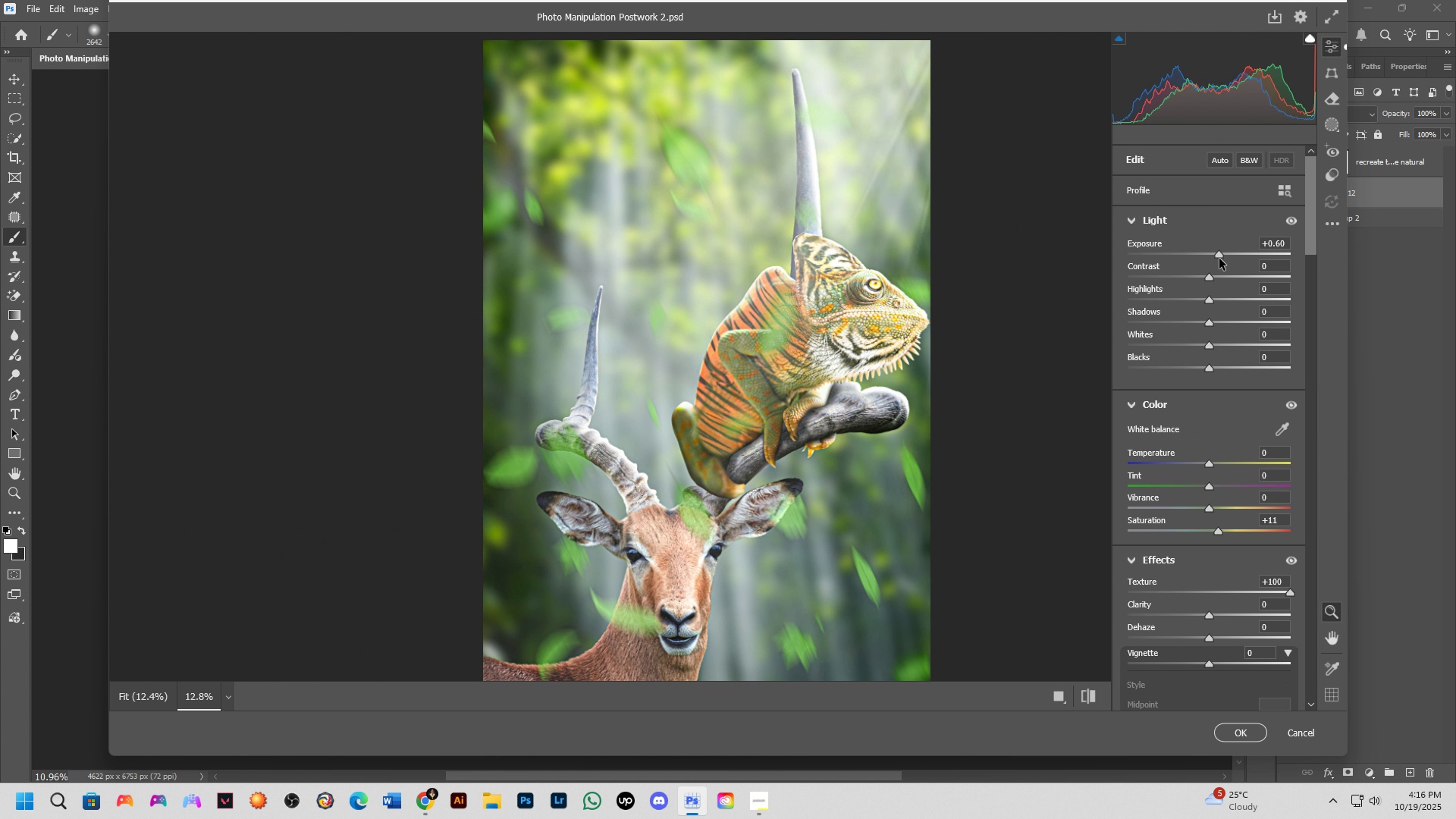 
key(Control+ControlLeft)
 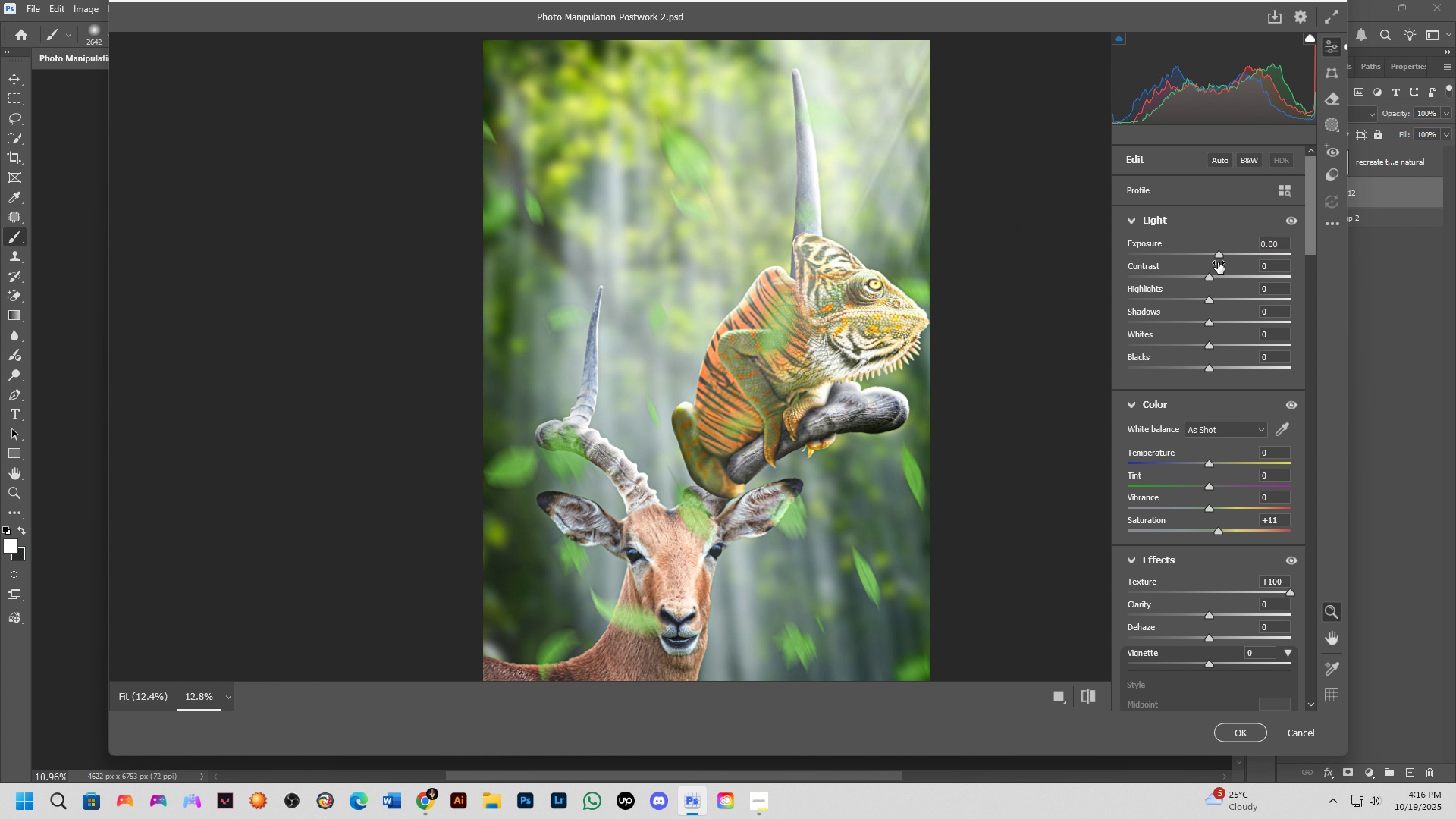 
key(Control+Z)
 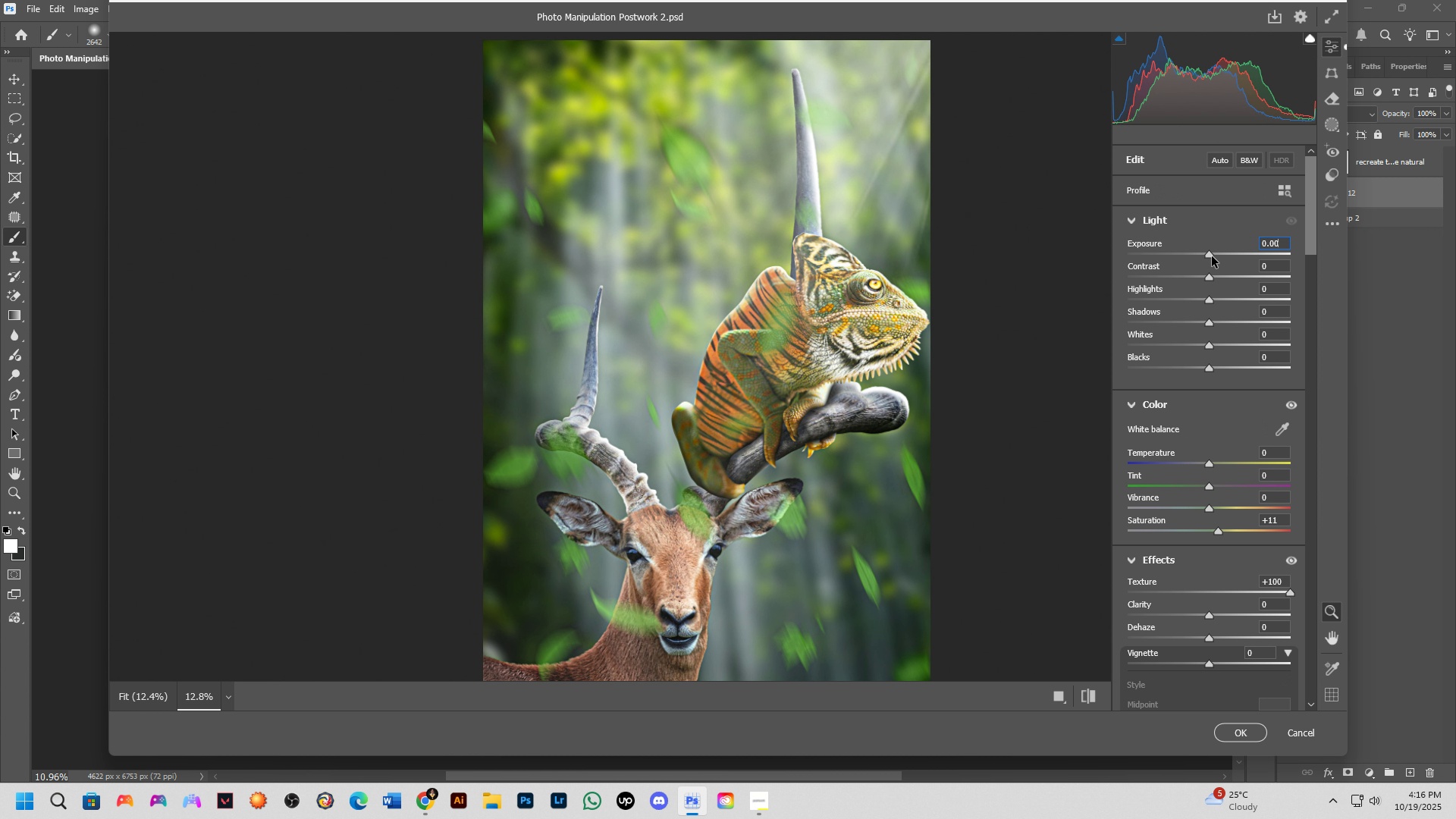 
left_click_drag(start_coordinate=[1212, 256], to_coordinate=[1218, 259])
 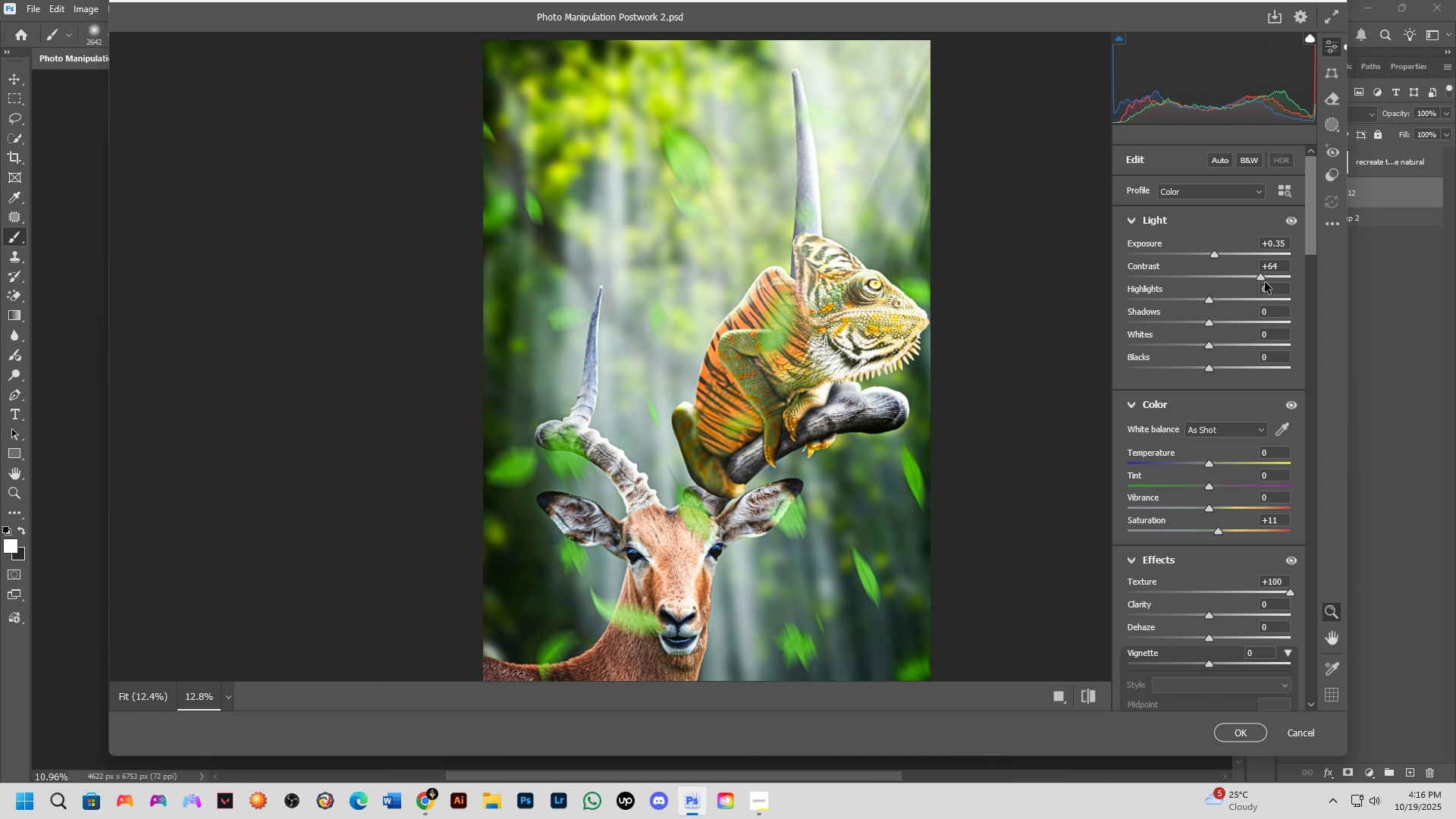 
key(Control+ControlLeft)
 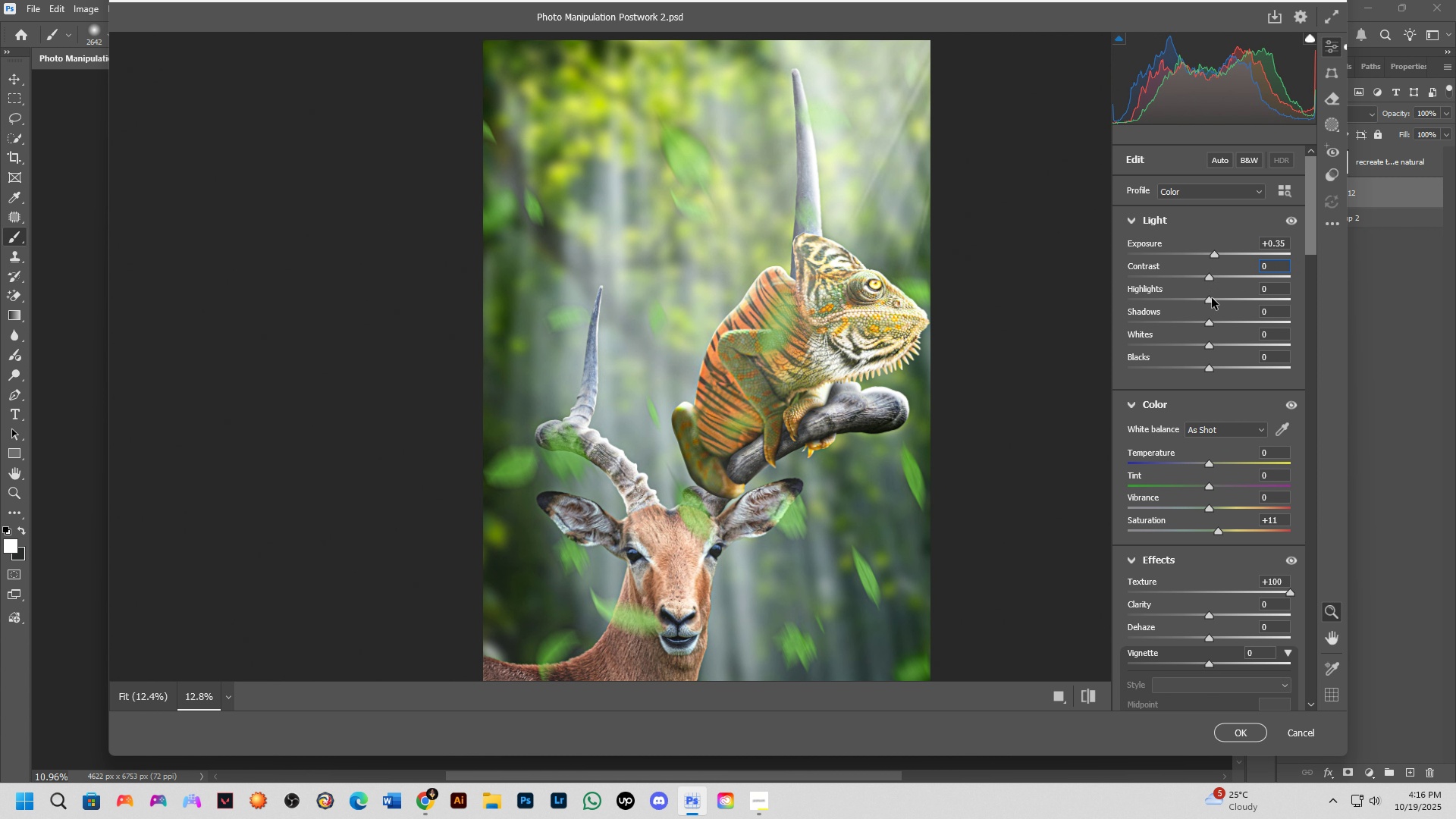 
key(Control+Z)
 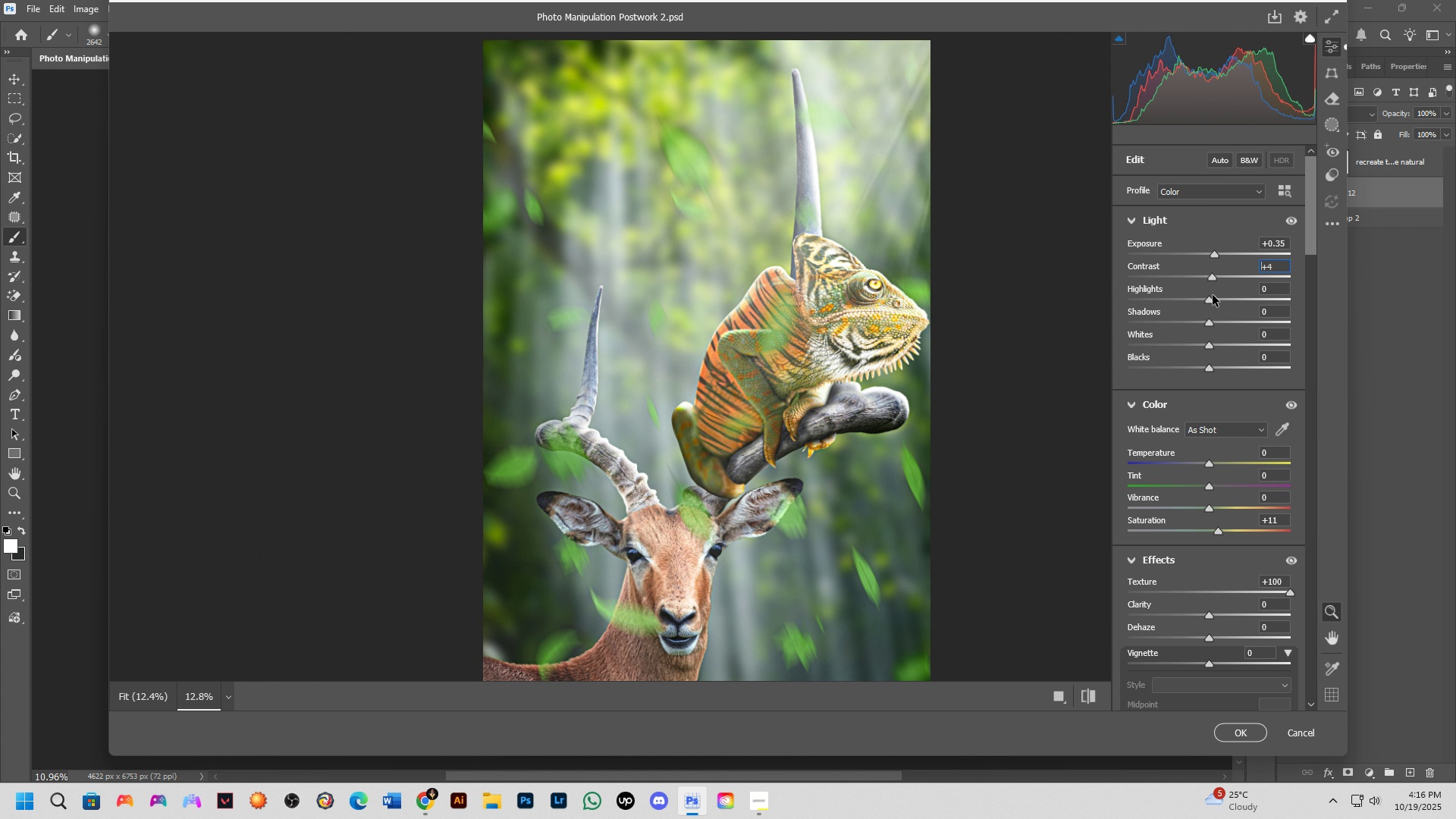 
left_click_drag(start_coordinate=[1207, 302], to_coordinate=[1354, 326])
 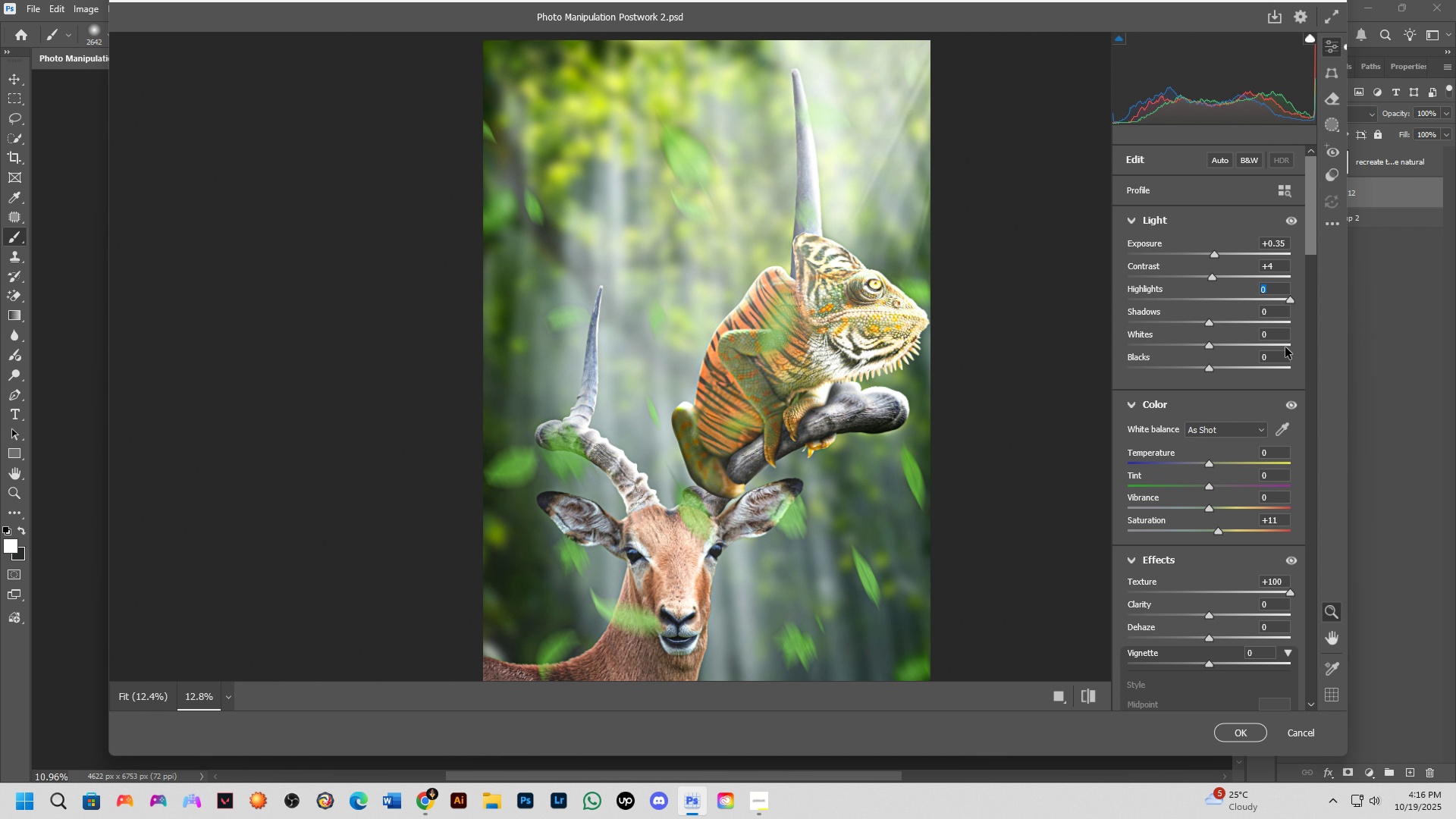 
key(Control+ControlLeft)
 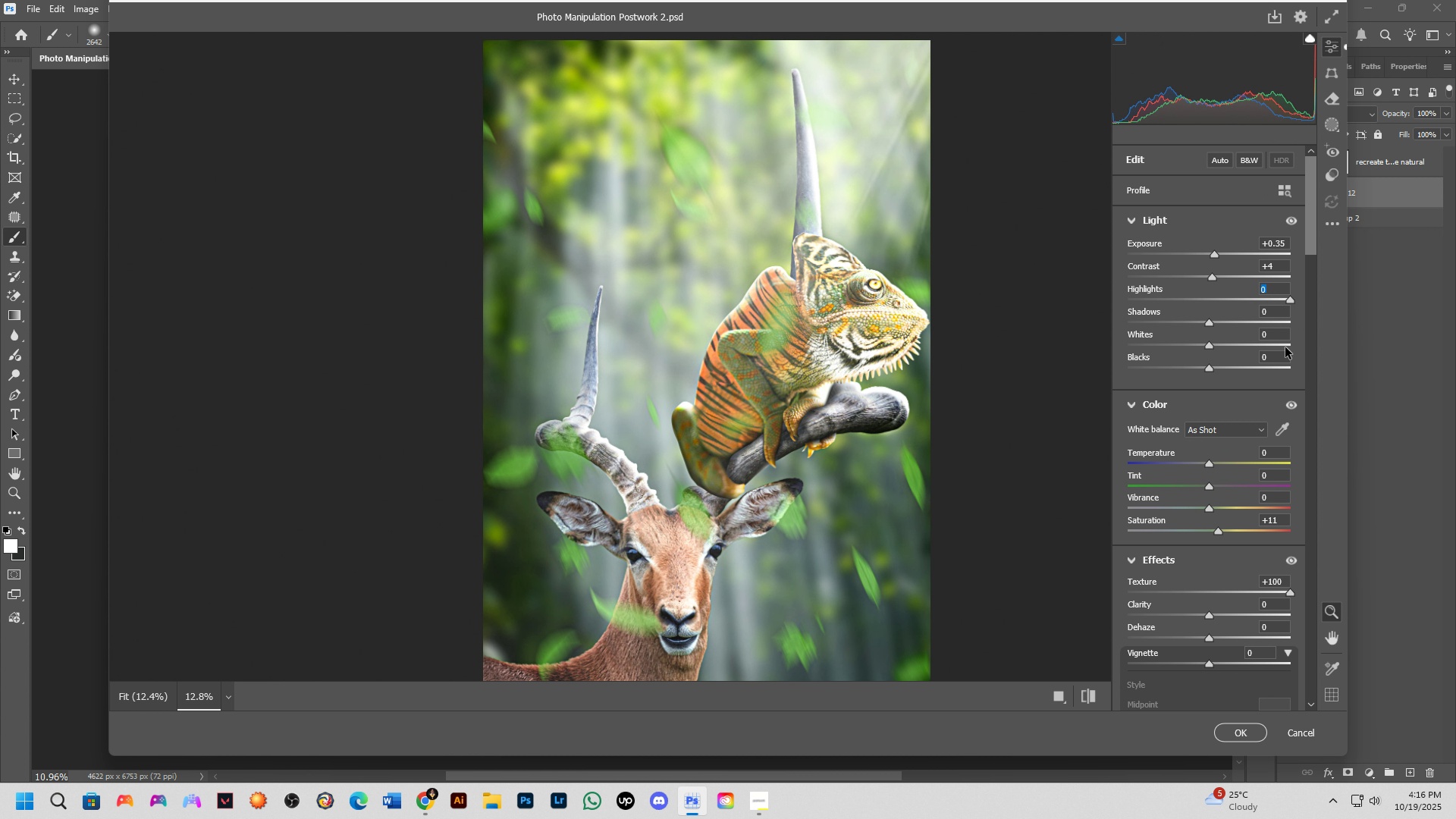 
key(Control+Z)
 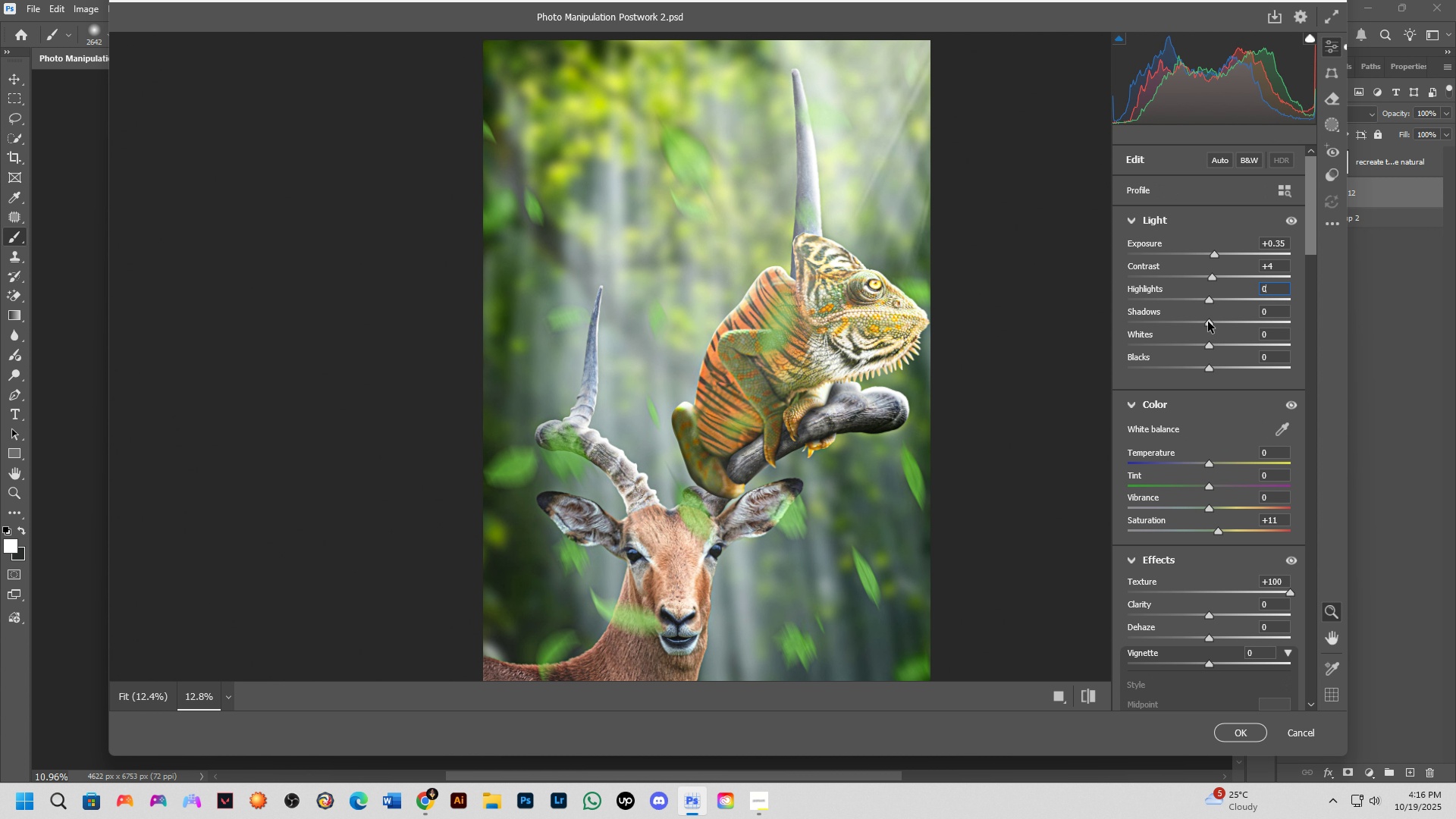 
left_click_drag(start_coordinate=[1207, 318], to_coordinate=[1200, 322])
 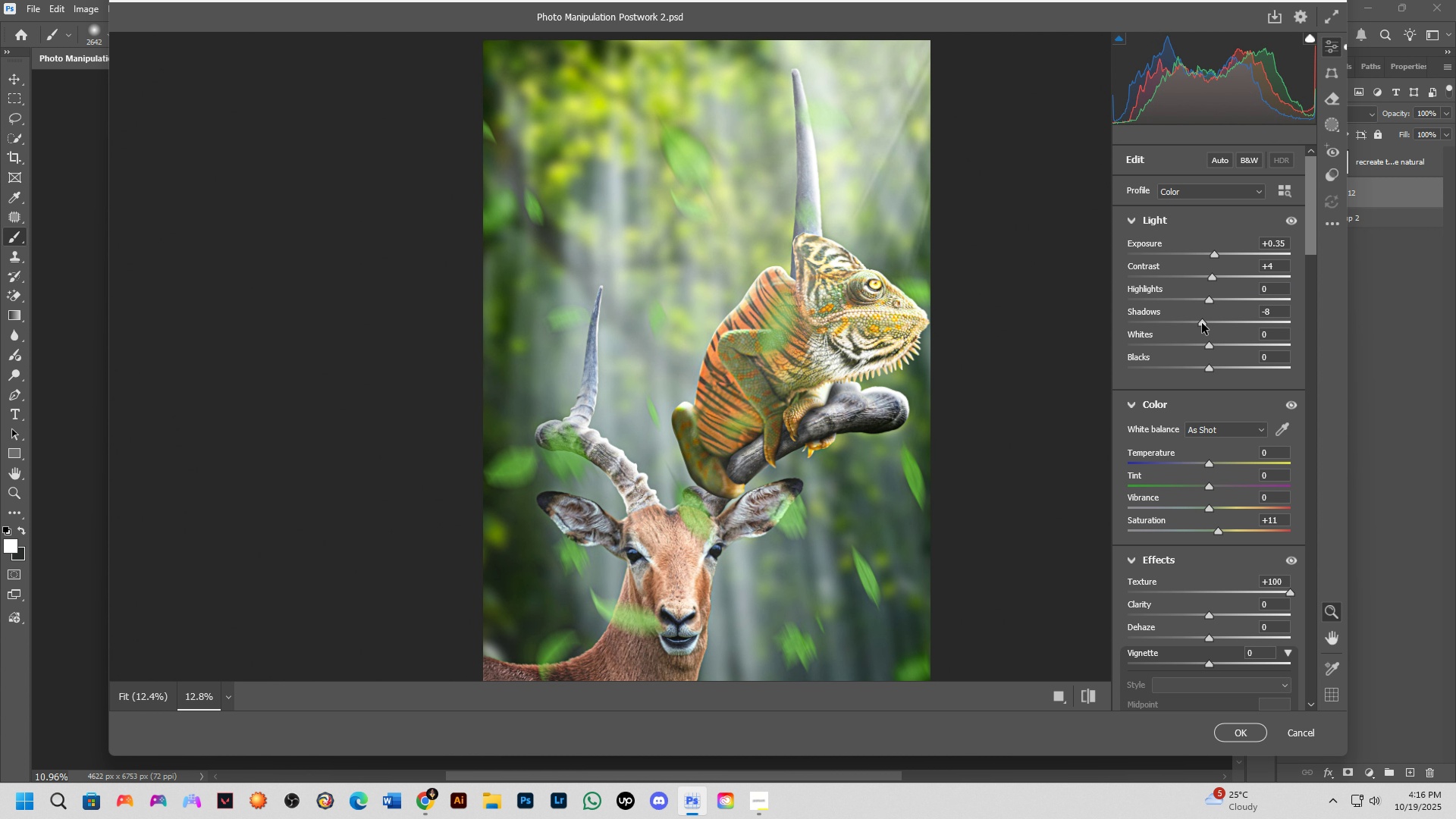 
double_click([1202, 323])
 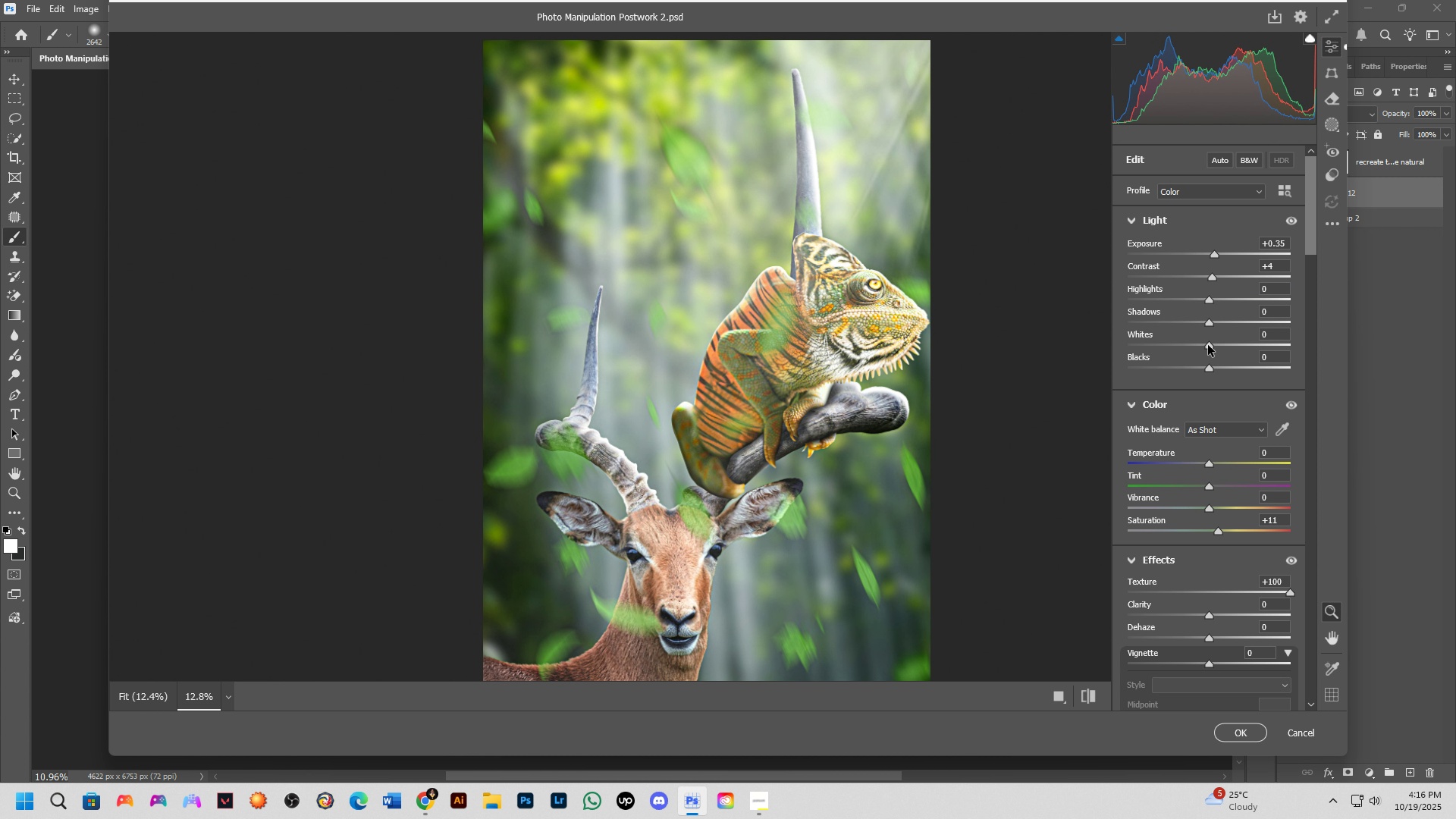 
left_click_drag(start_coordinate=[1209, 345], to_coordinate=[1131, 355])
 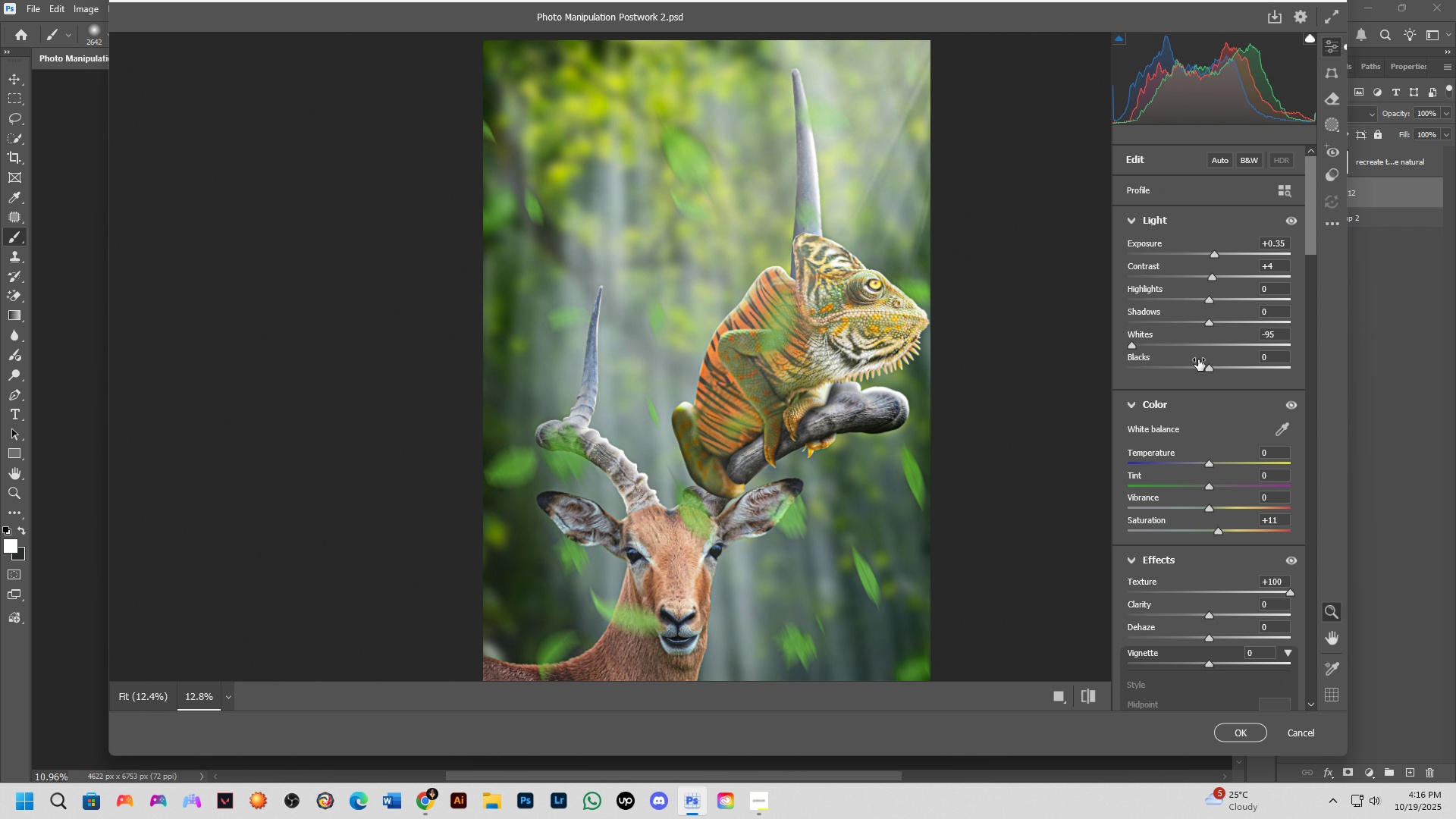 
key(Control+ControlLeft)
 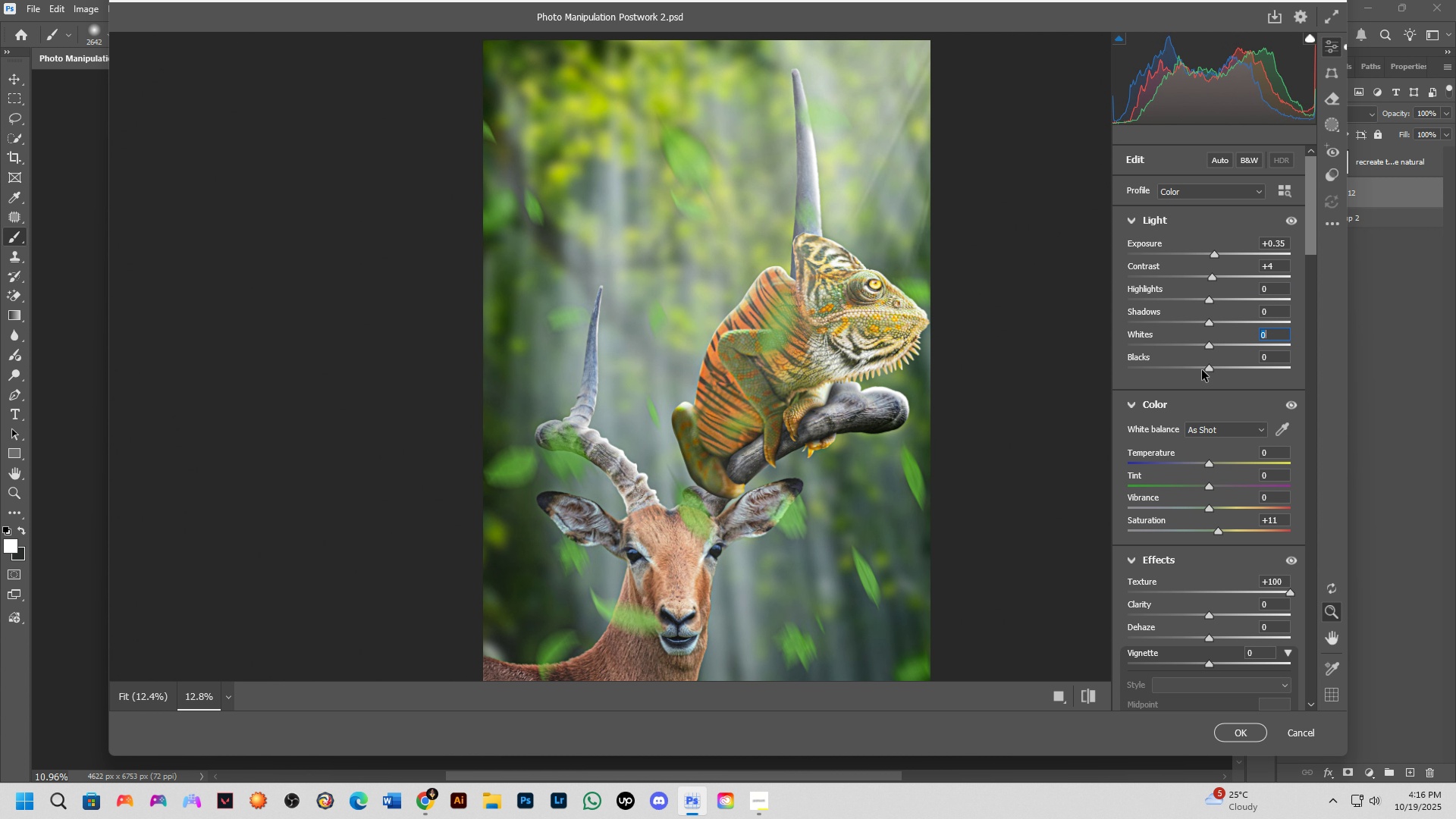 
key(Control+Z)
 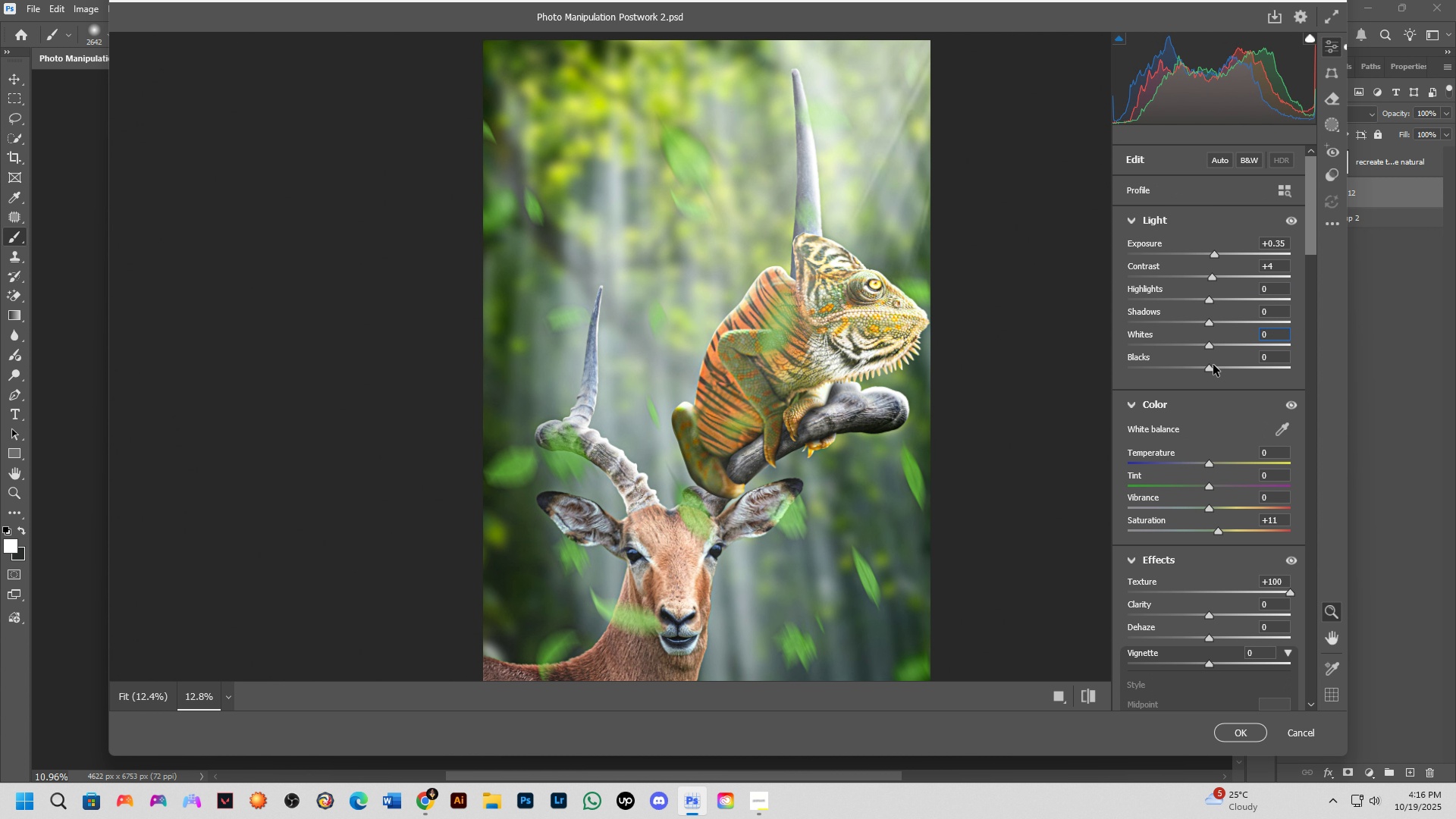 
left_click_drag(start_coordinate=[1213, 365], to_coordinate=[1142, 372])
 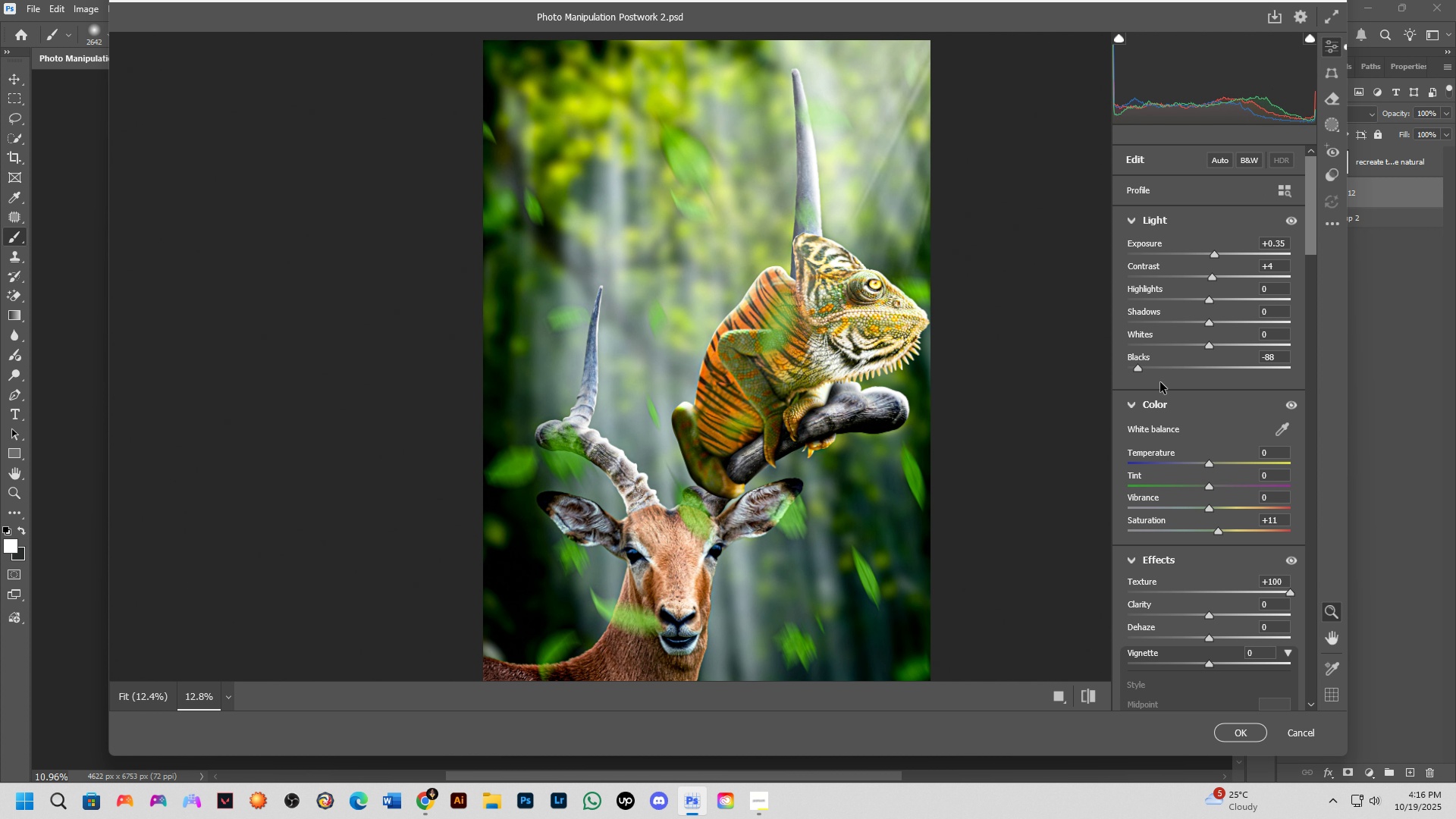 
key(Control+Z)
 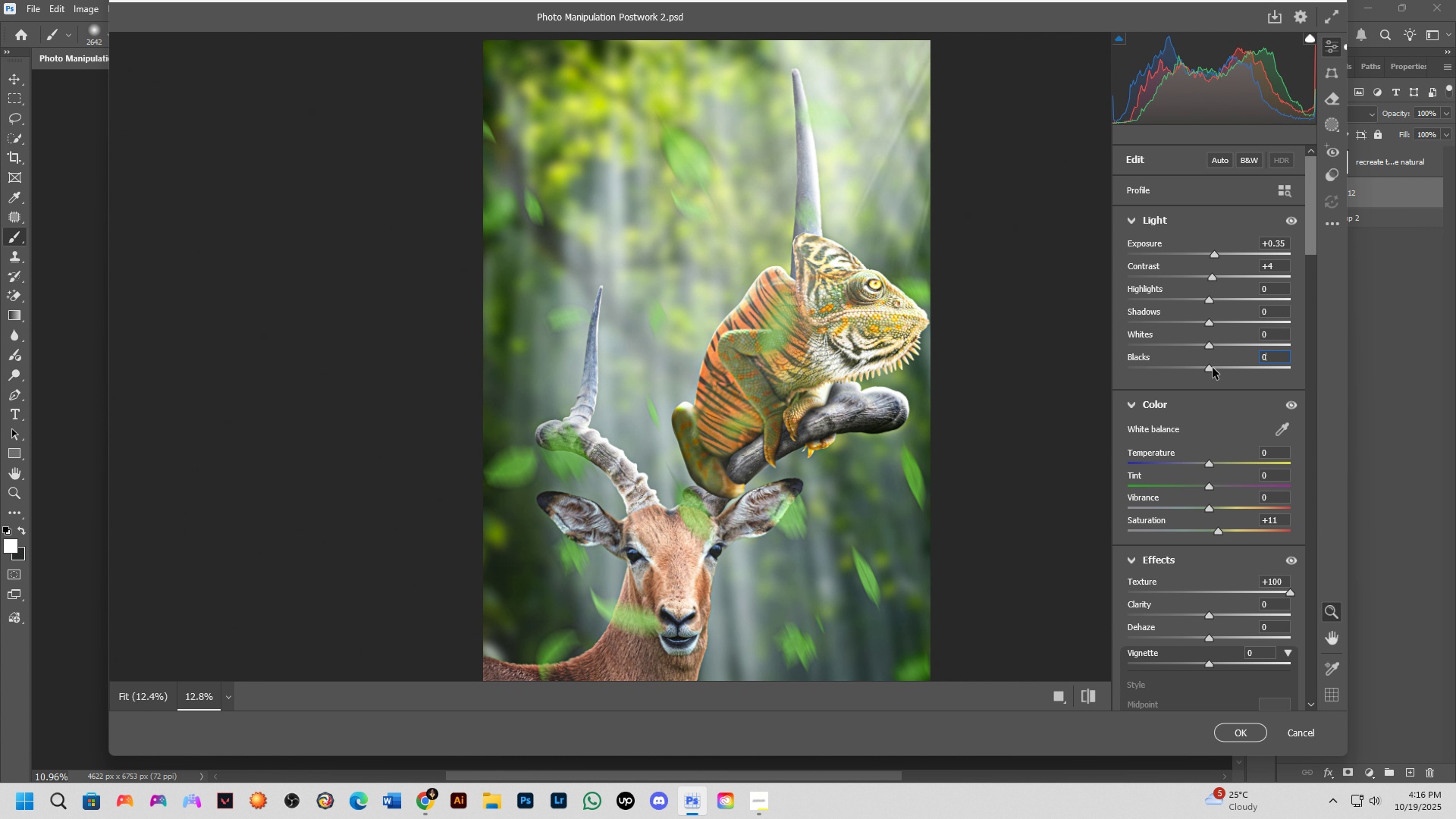 
left_click_drag(start_coordinate=[1213, 368], to_coordinate=[1207, 370])
 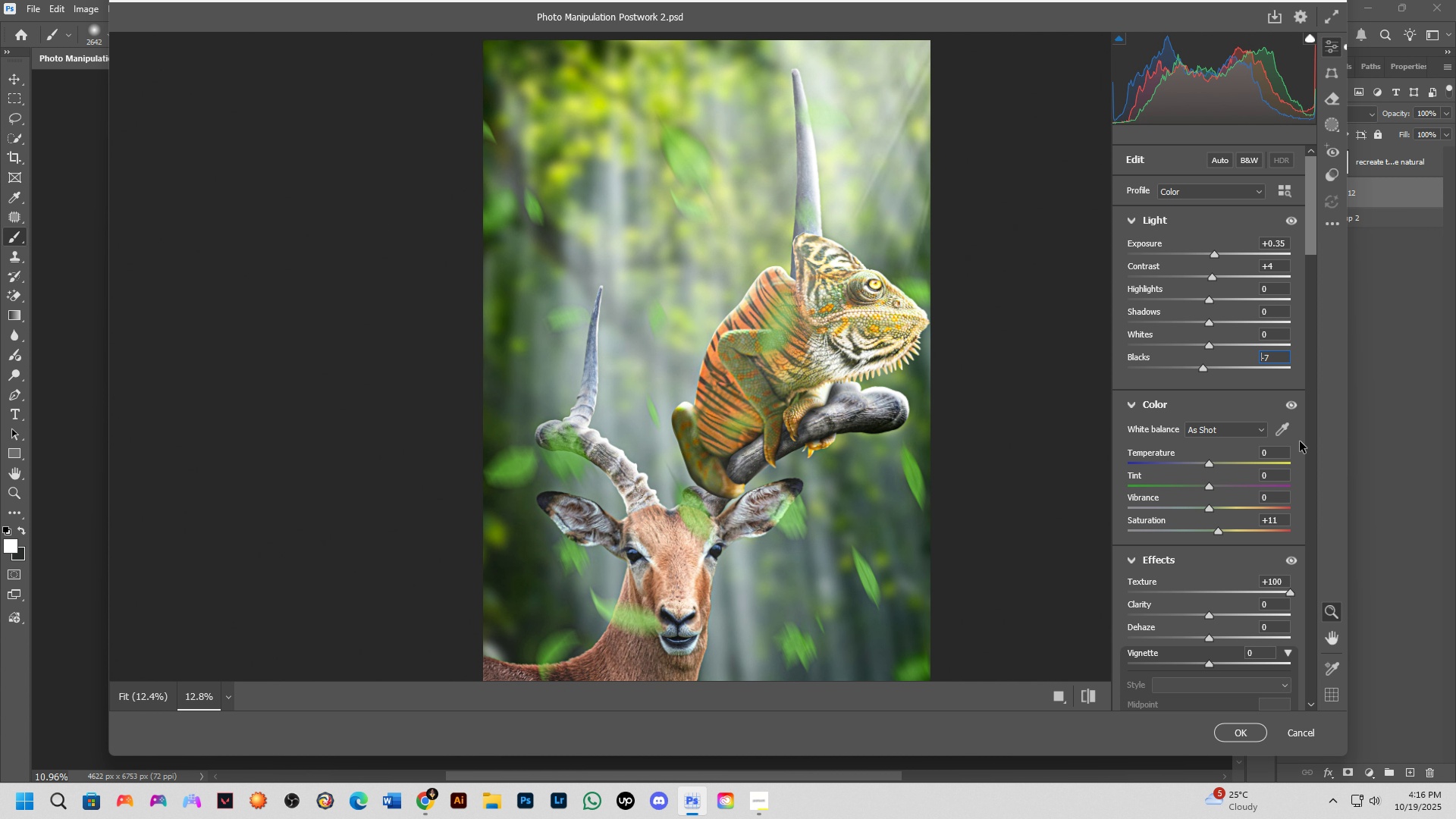 
wait(12.12)
 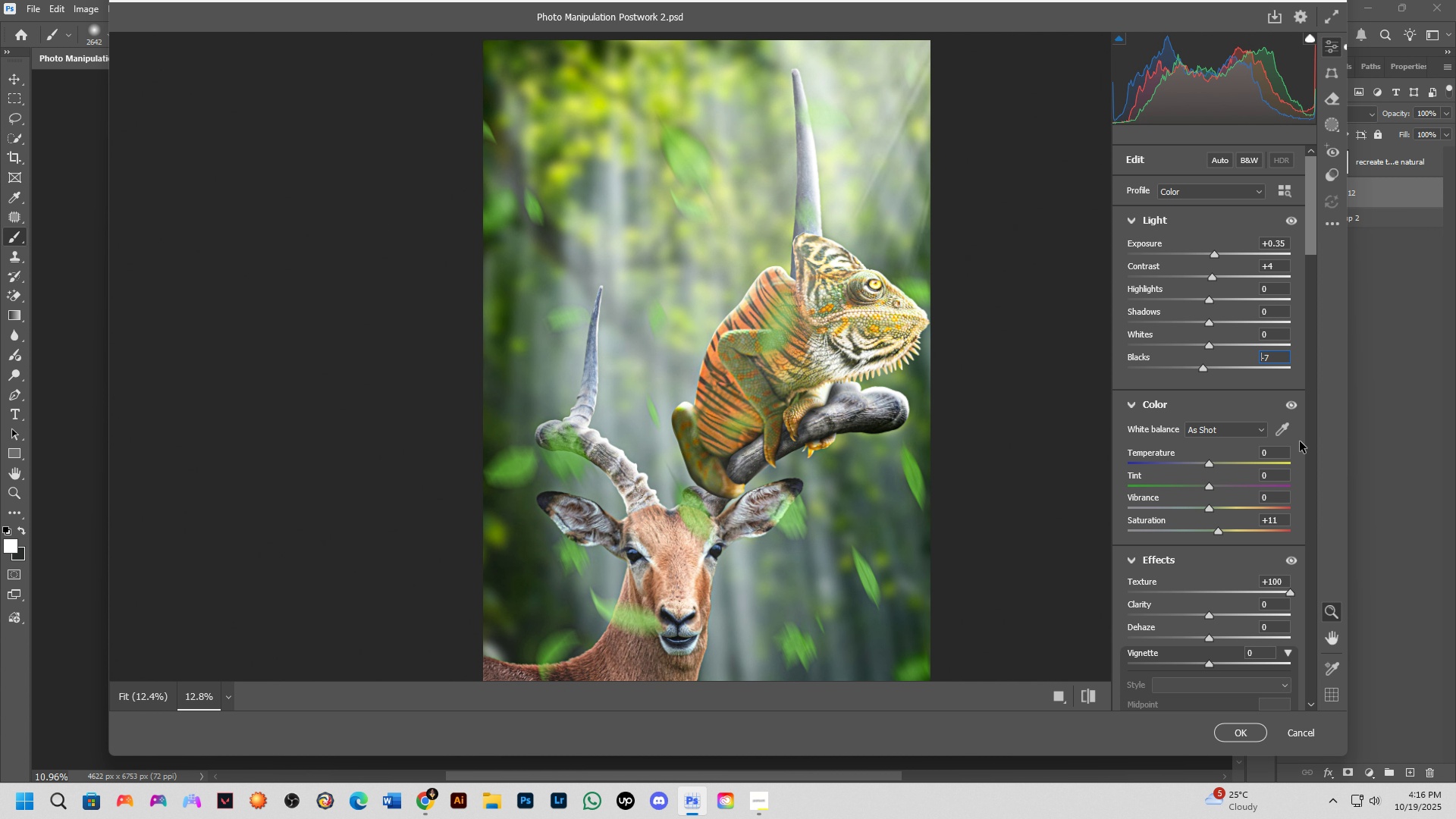 
scroll: coordinate [1194, 549], scroll_direction: down, amount: 11.0
 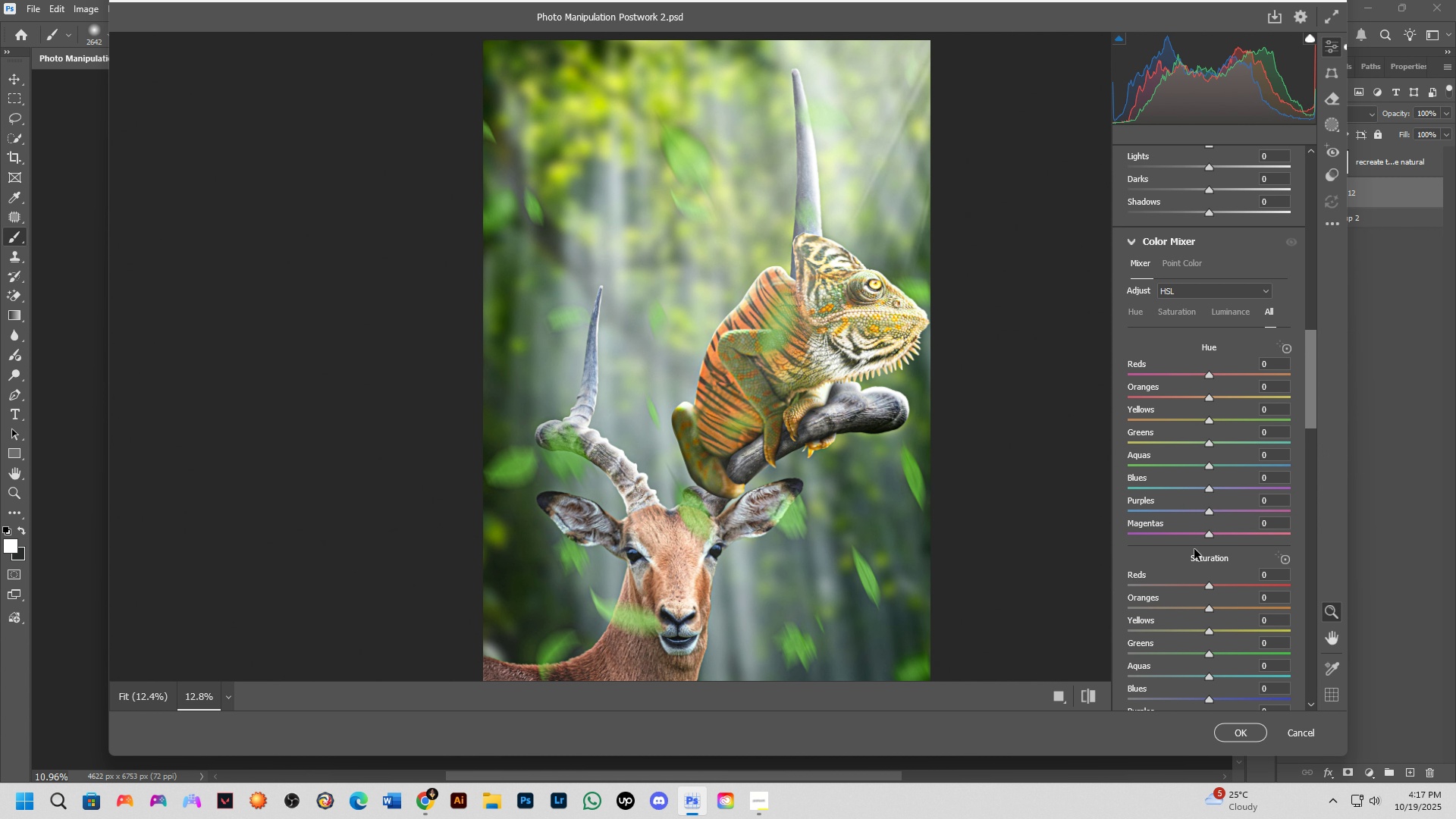 
scroll: coordinate [1194, 550], scroll_direction: down, amount: 12.0
 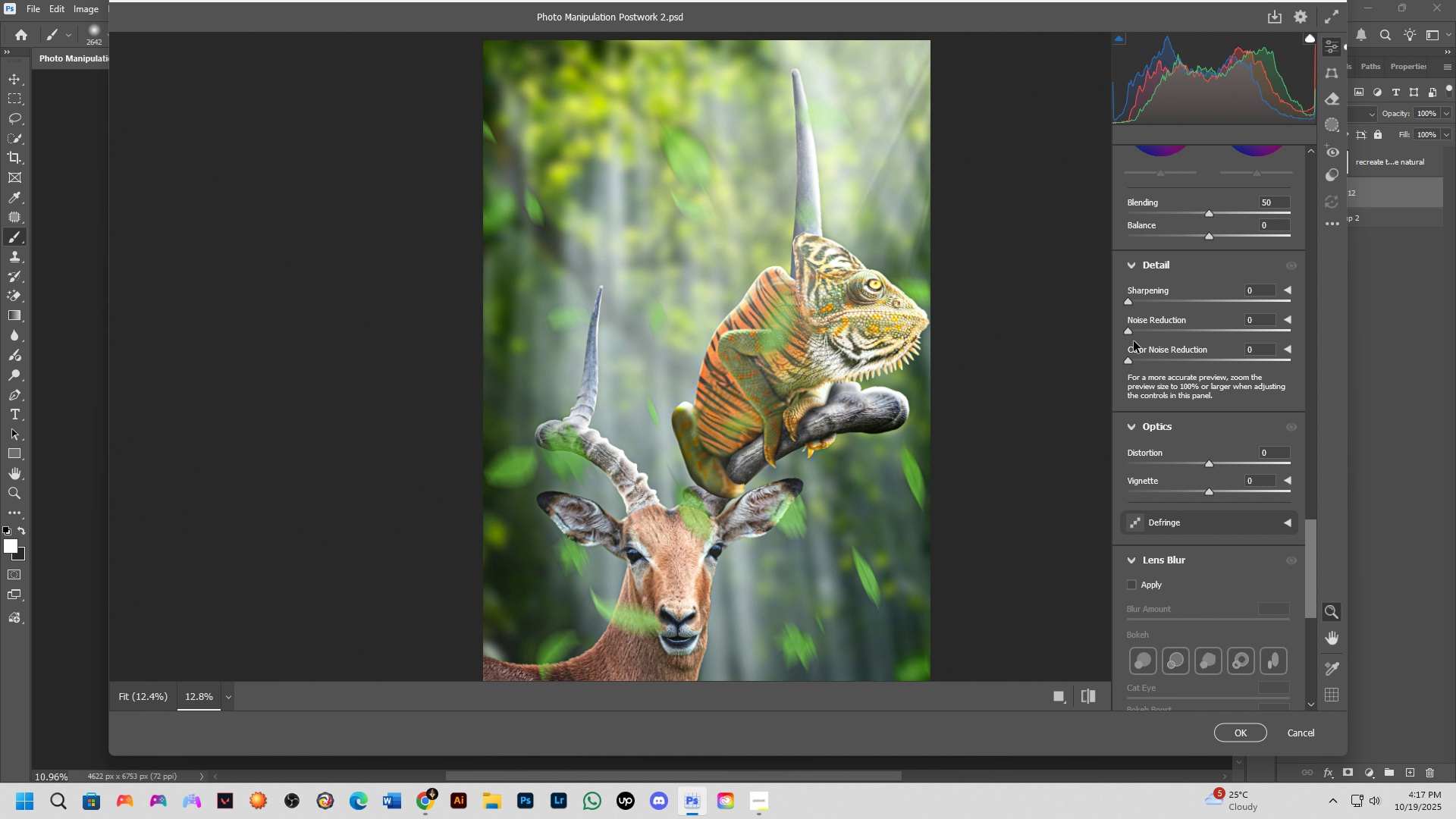 
left_click_drag(start_coordinate=[1133, 359], to_coordinate=[1367, 359])
 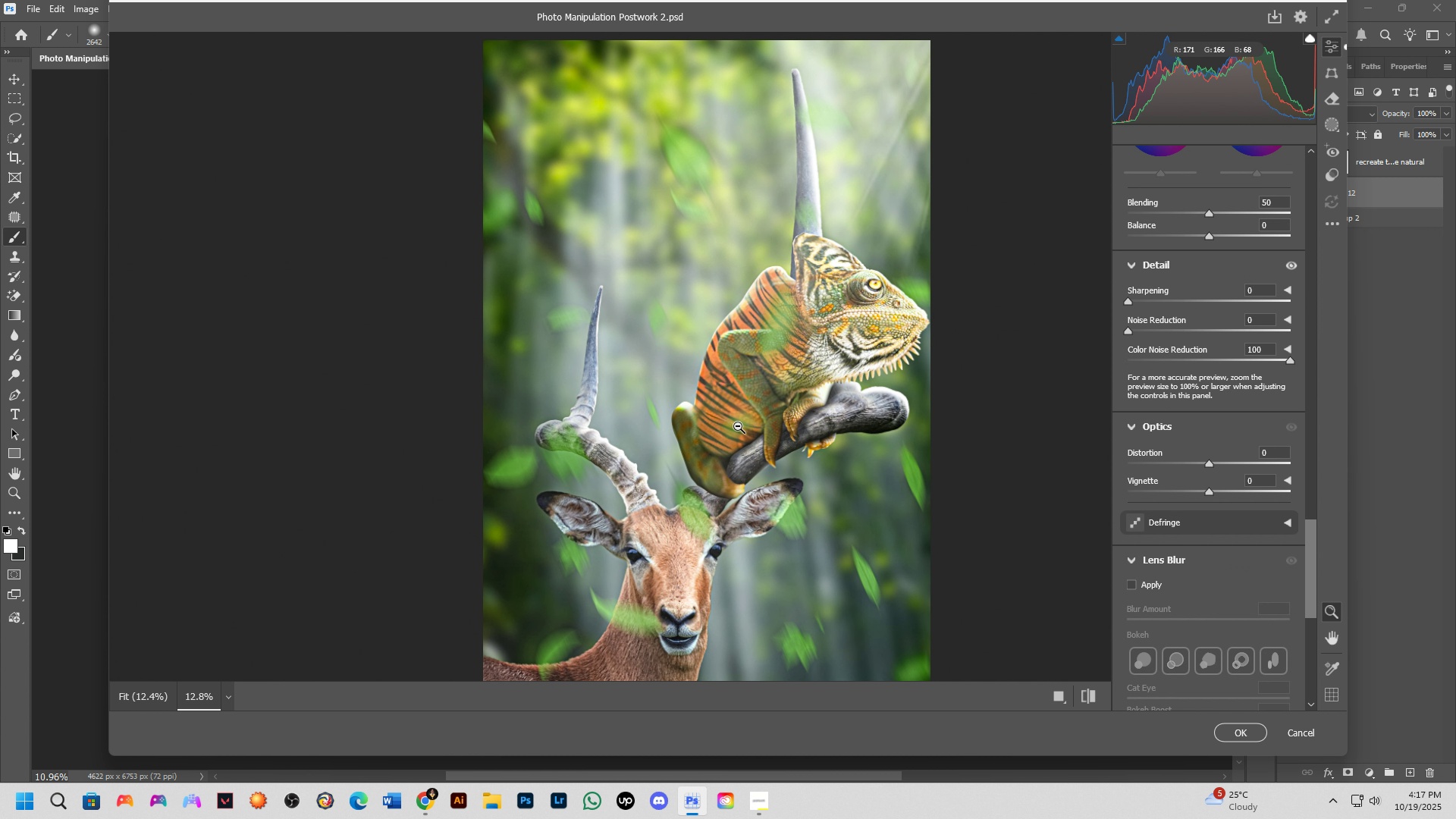 
left_click_drag(start_coordinate=[738, 426], to_coordinate=[785, 432])
 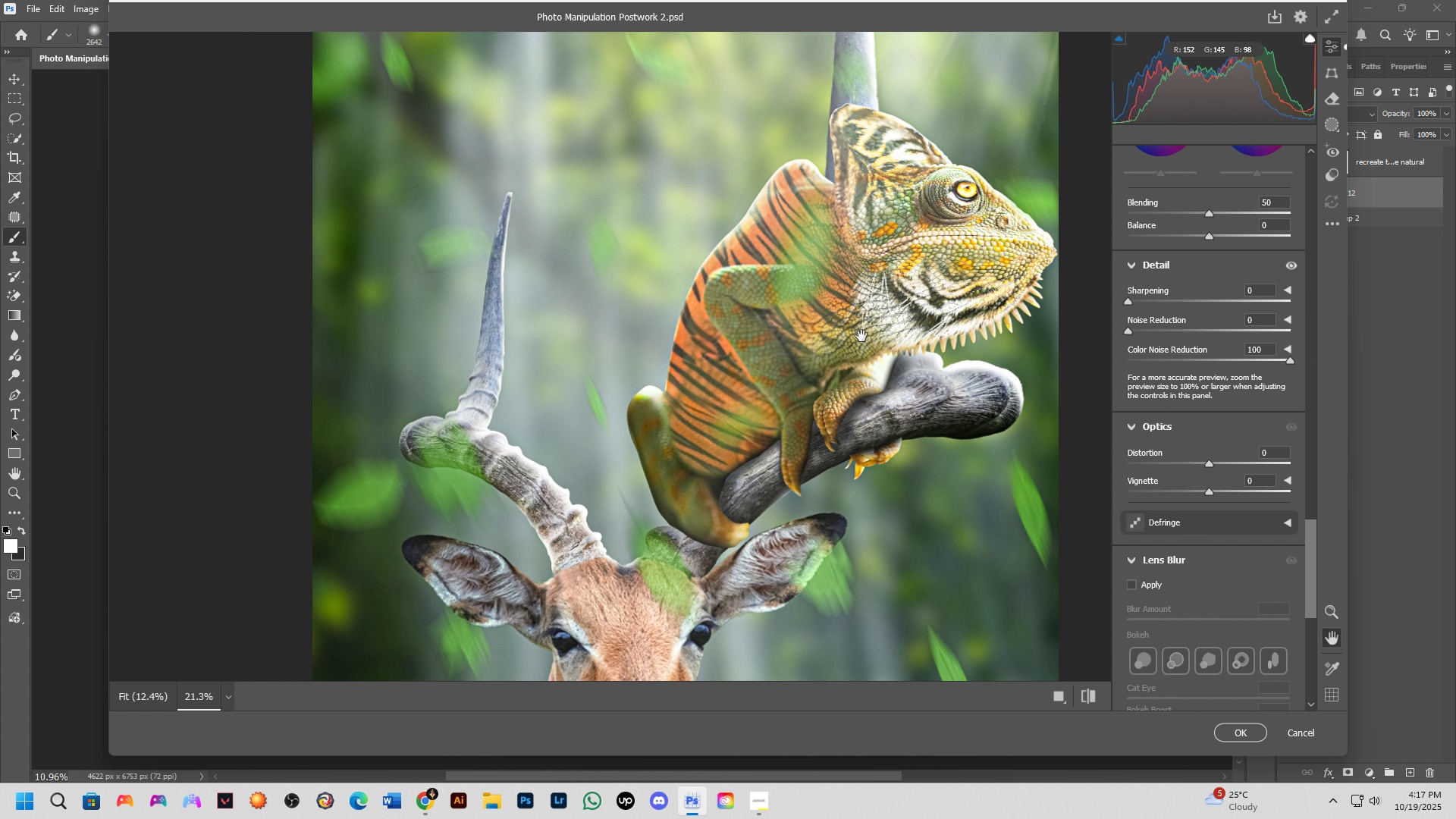 
hold_key(key=Space, duration=0.56)
 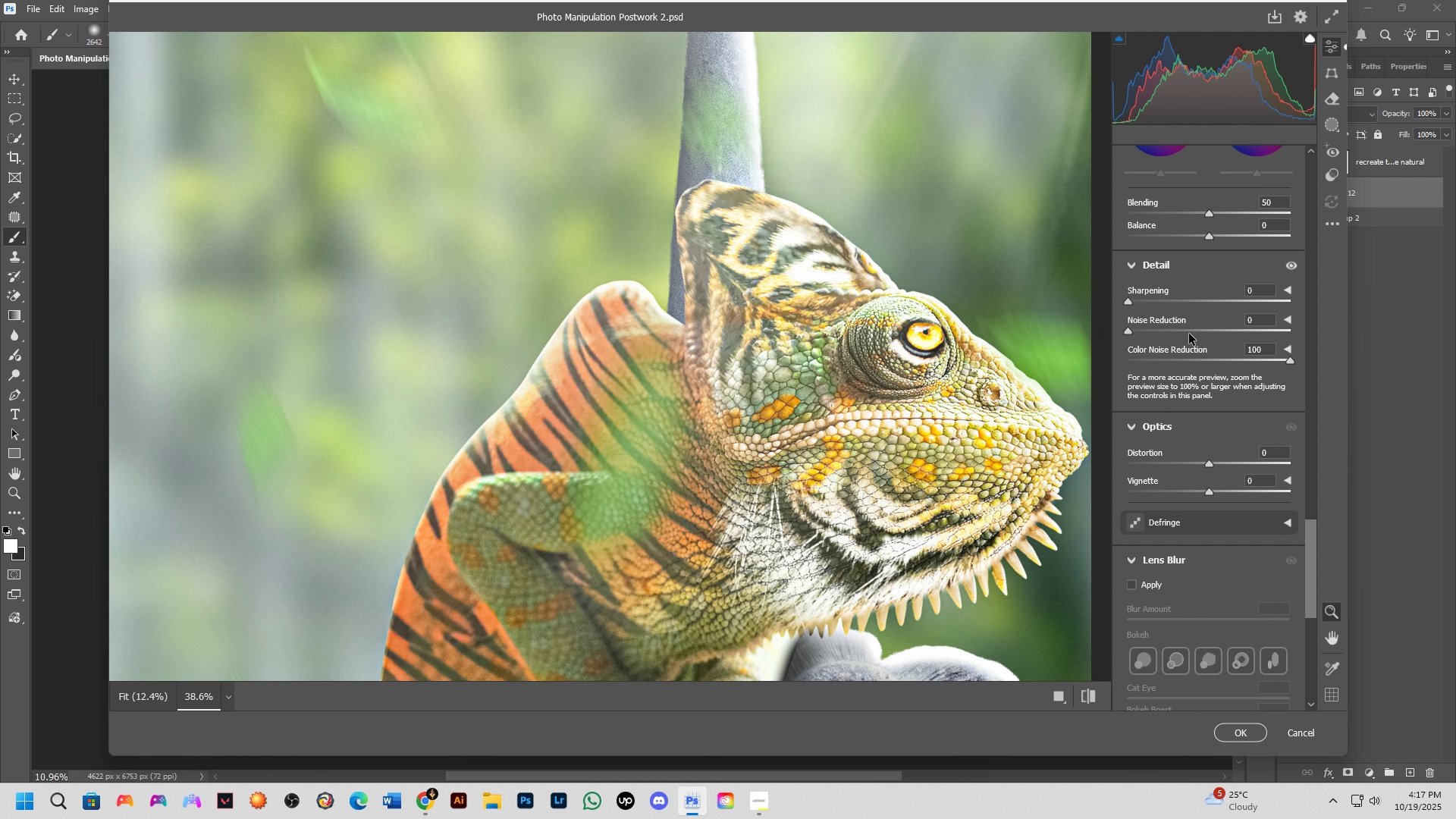 
left_click_drag(start_coordinate=[855, 344], to_coordinate=[799, 487])
 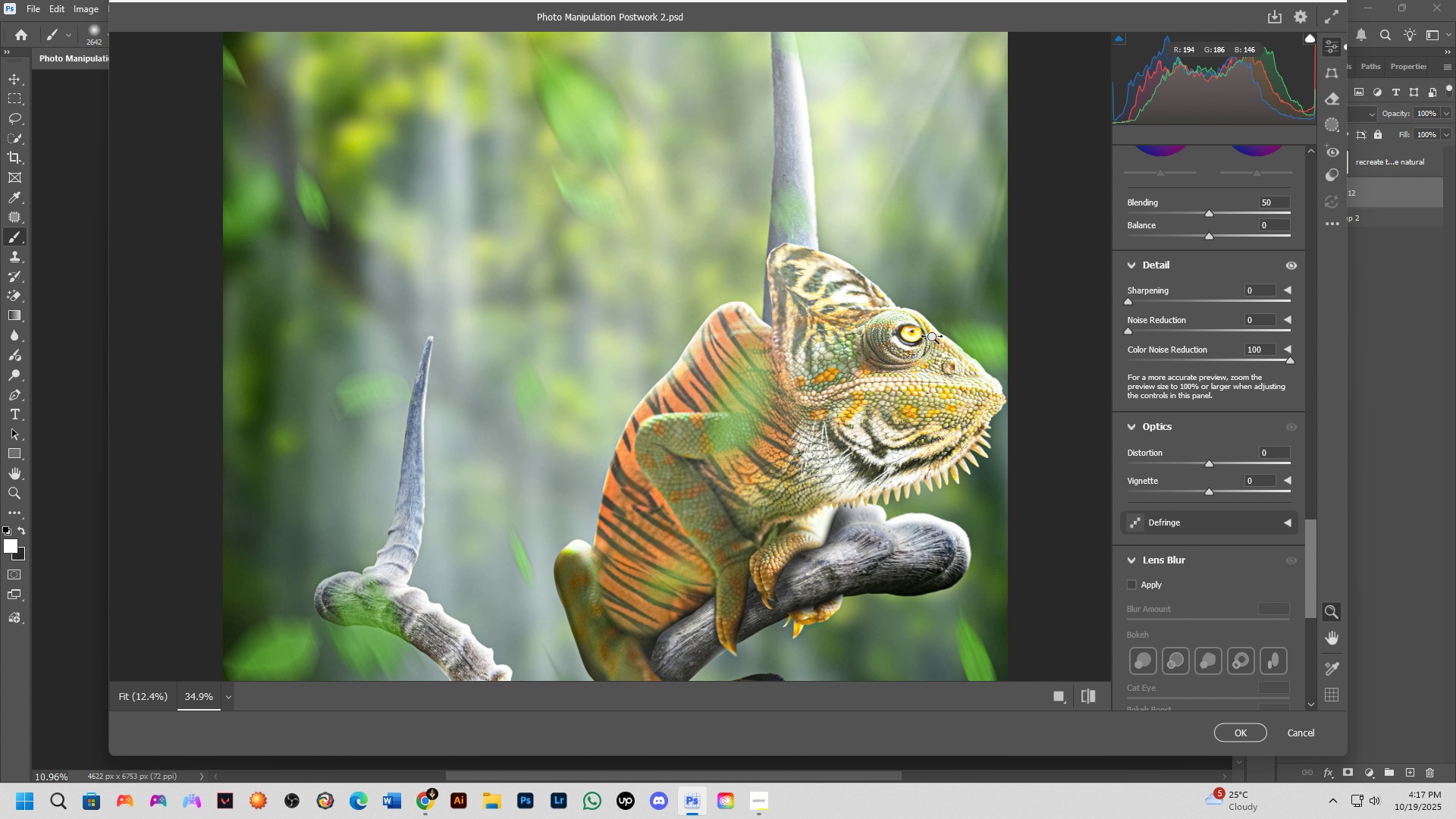 
left_click_drag(start_coordinate=[893, 330], to_coordinate=[948, 339])
 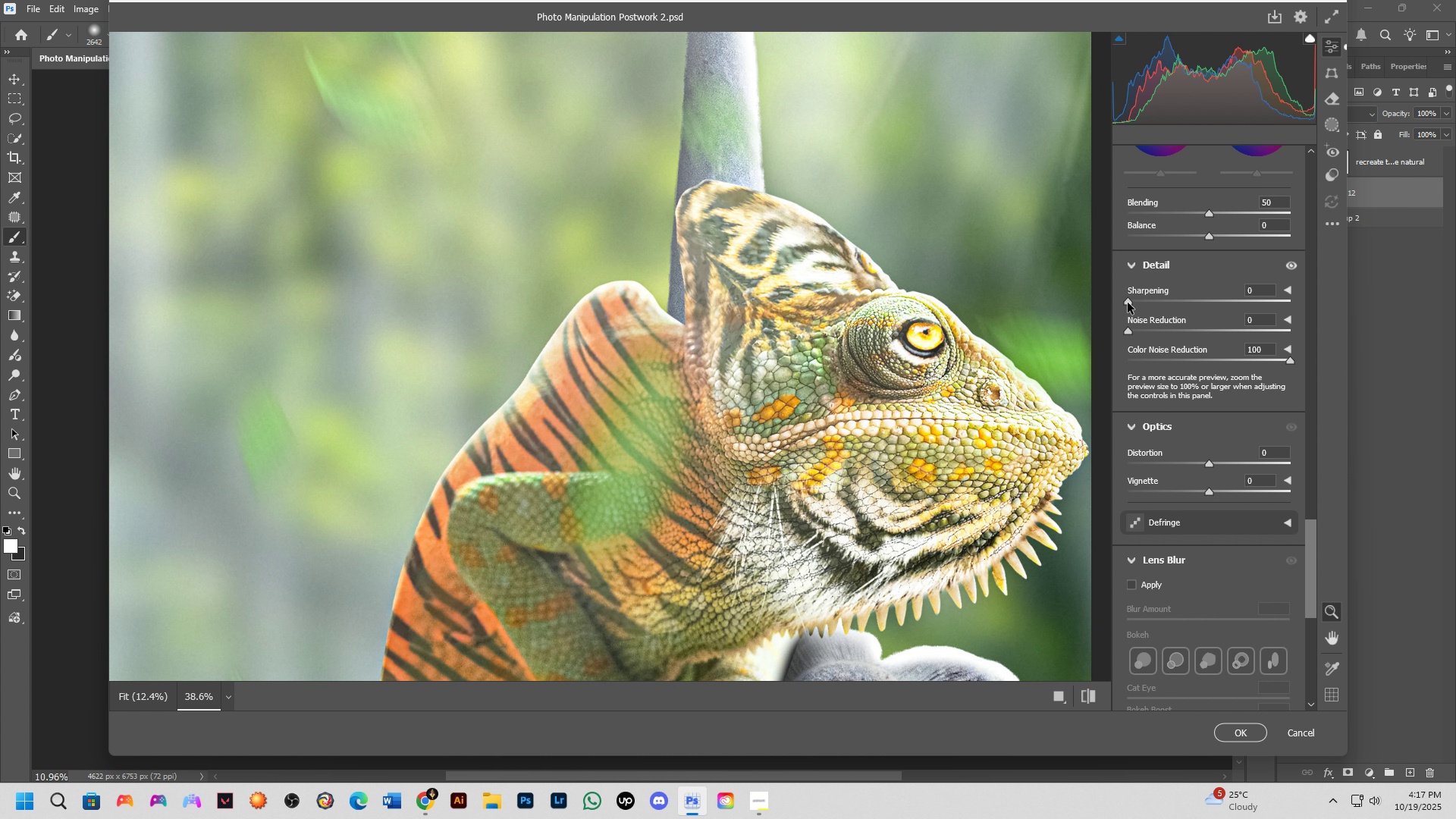 
left_click_drag(start_coordinate=[1128, 303], to_coordinate=[1245, 300])
 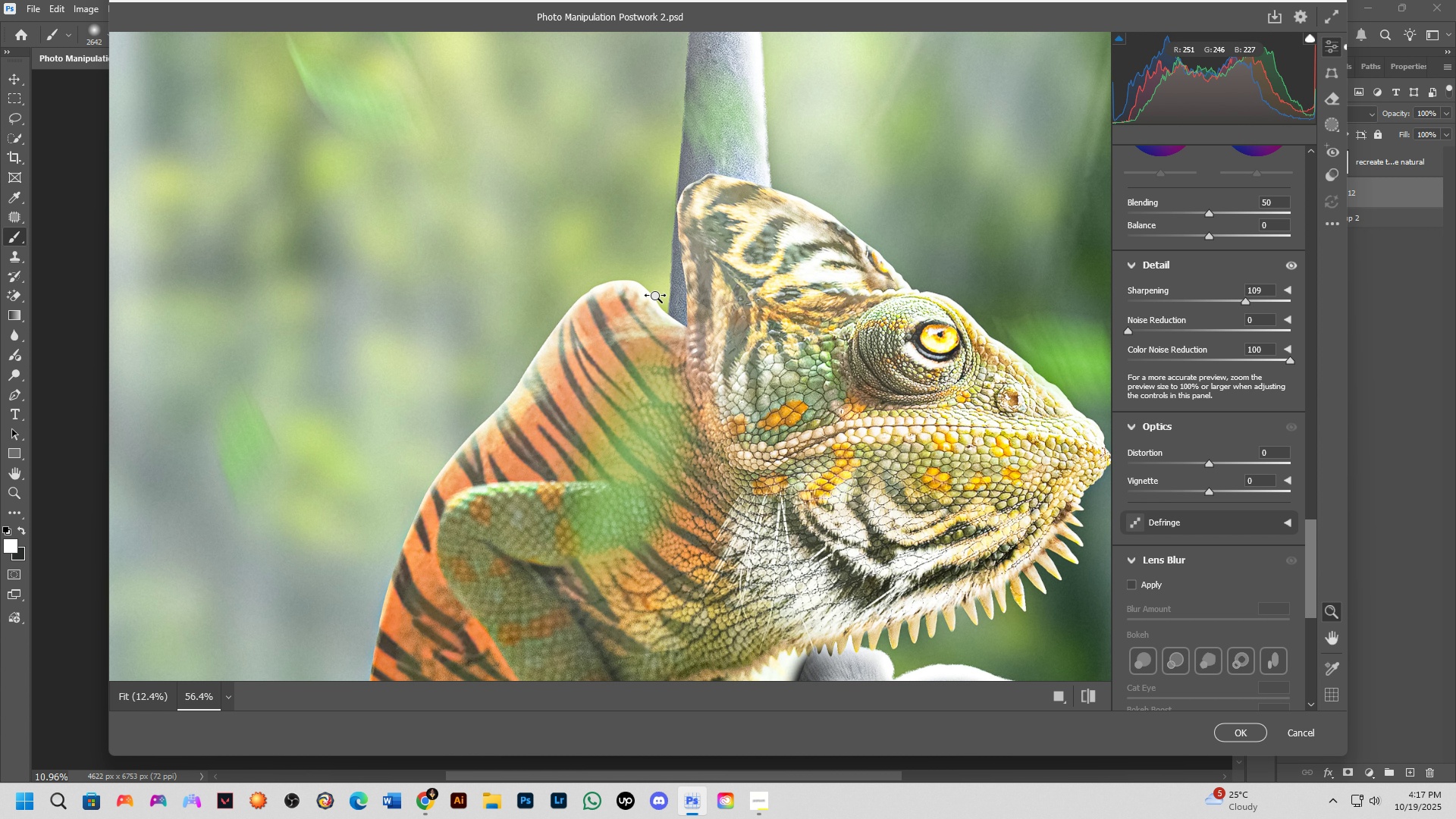 
left_click_drag(start_coordinate=[635, 290], to_coordinate=[593, 289])
 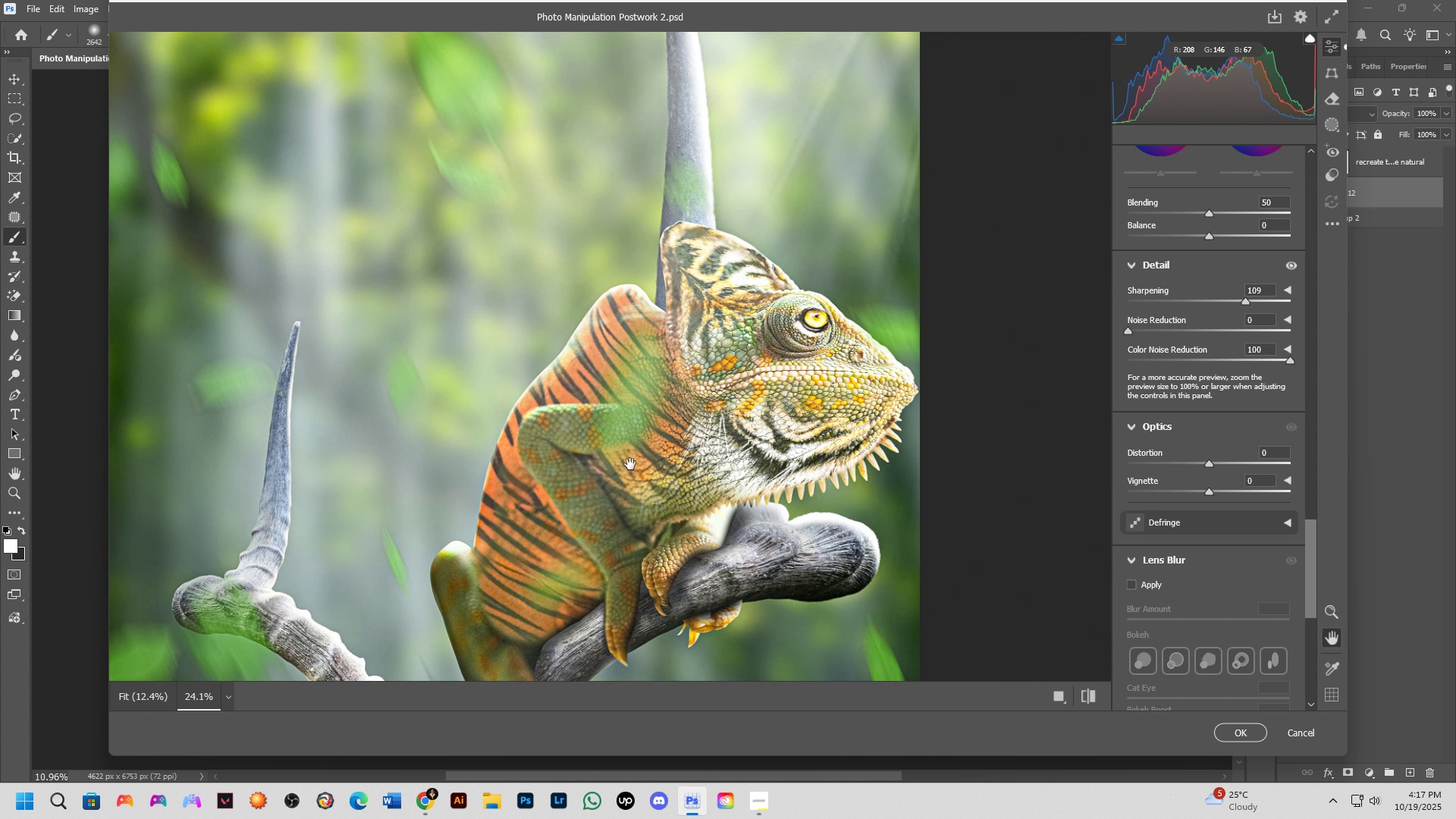 
hold_key(key=Space, duration=0.63)
 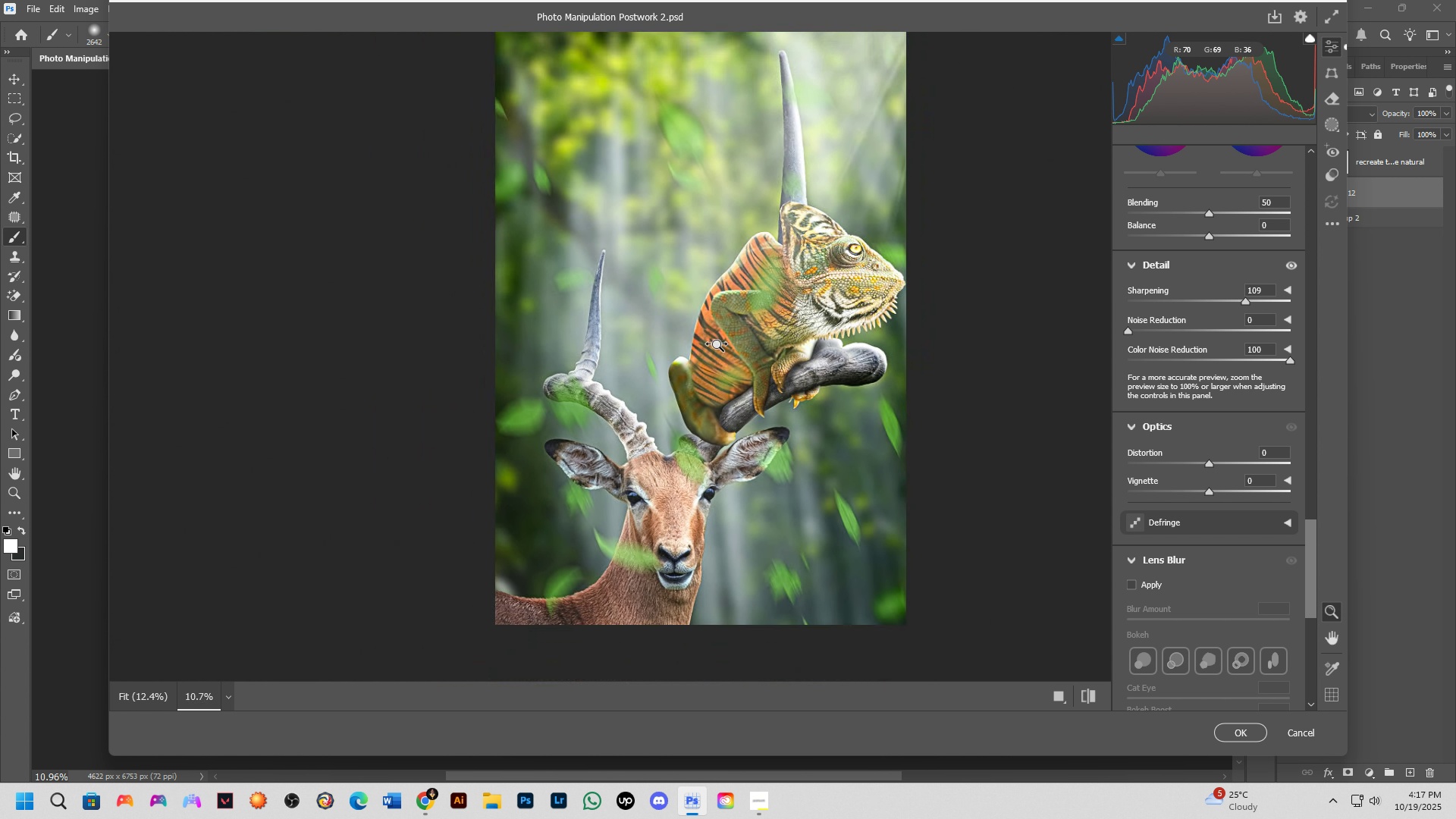 
left_click_drag(start_coordinate=[622, 466], to_coordinate=[733, 287])
 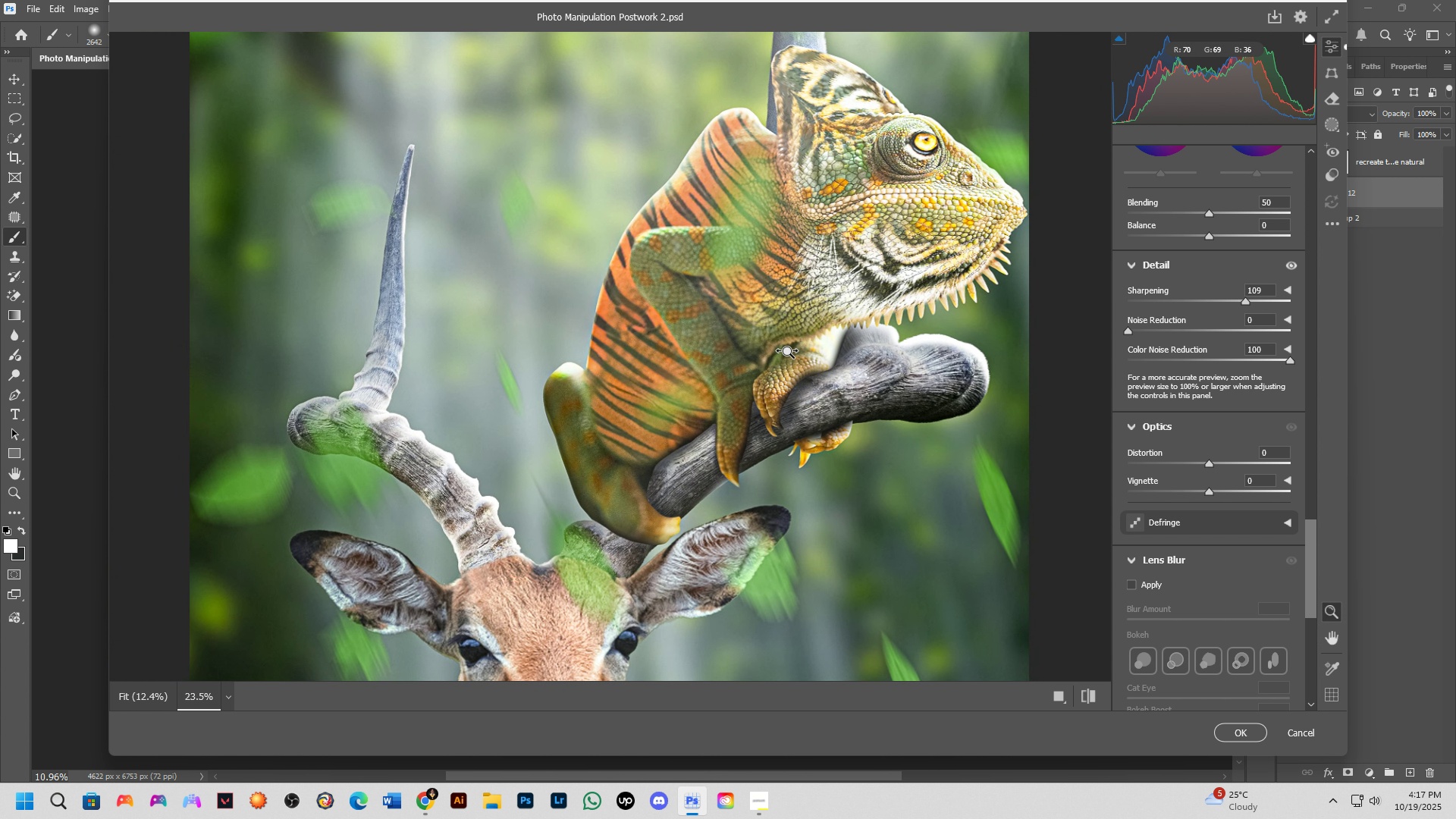 
left_click_drag(start_coordinate=[789, 352], to_coordinate=[714, 344])
 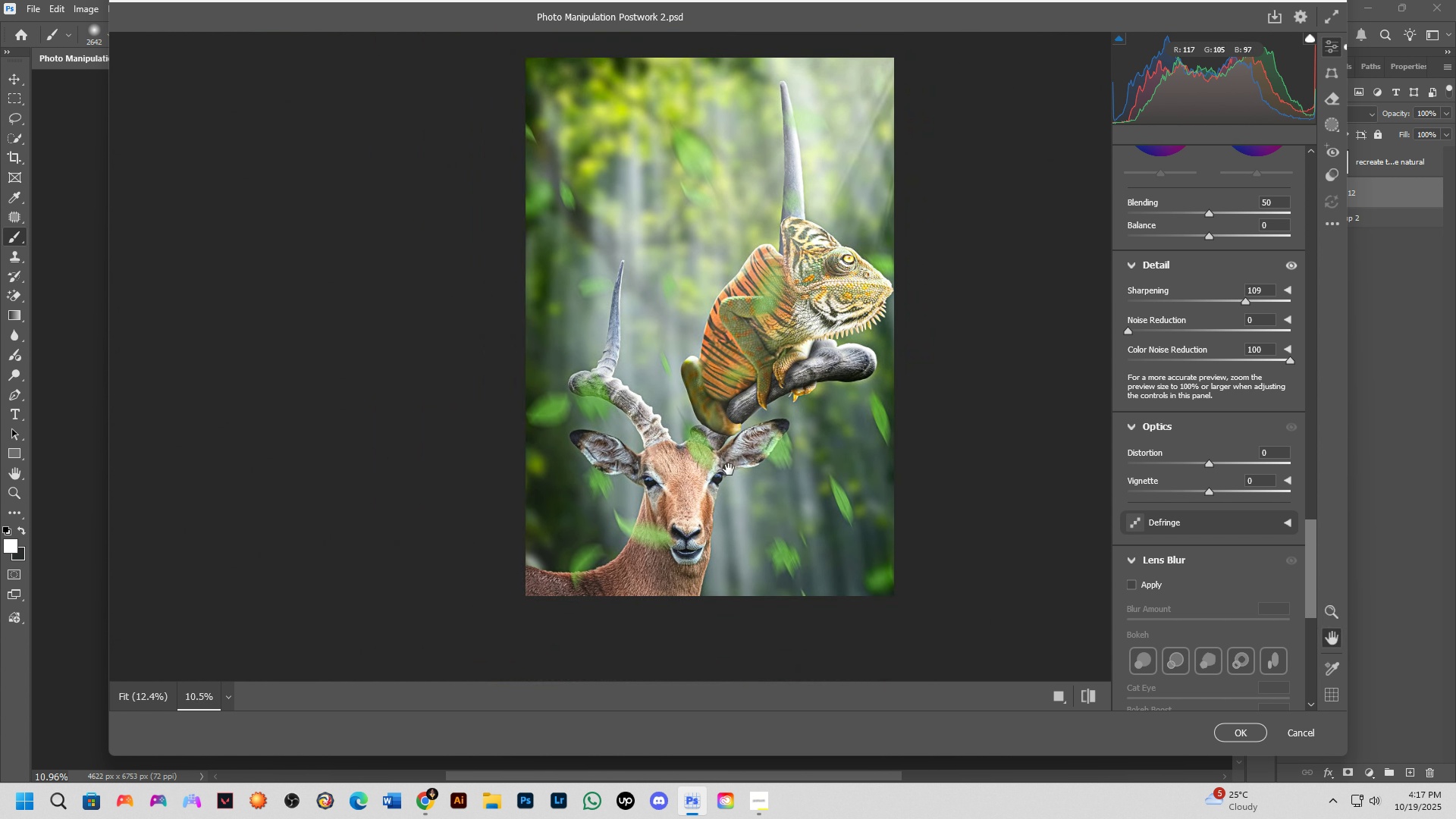 
hold_key(key=Space, duration=0.52)
 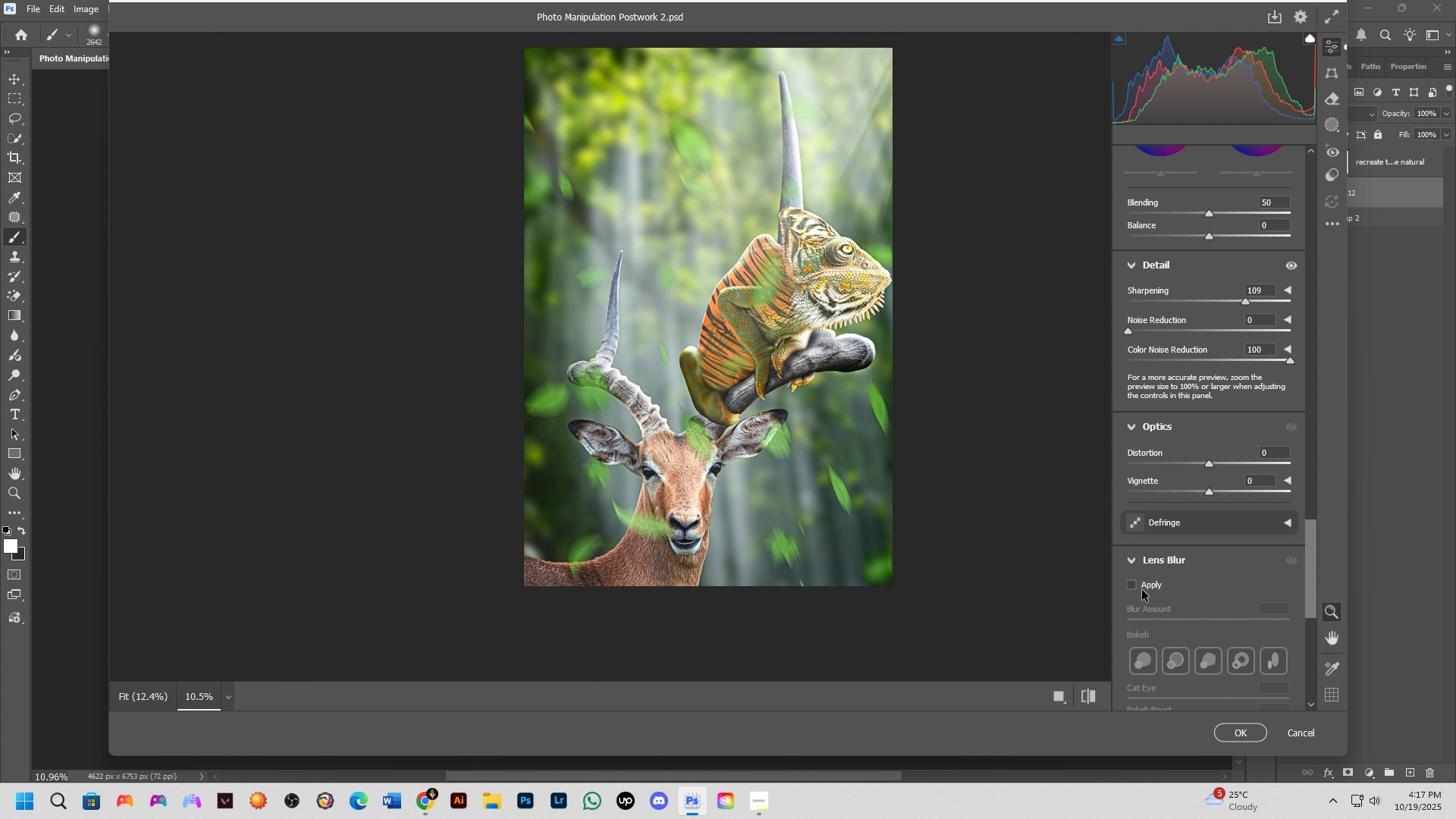 
left_click_drag(start_coordinate=[729, 469], to_coordinate=[727, 460])
 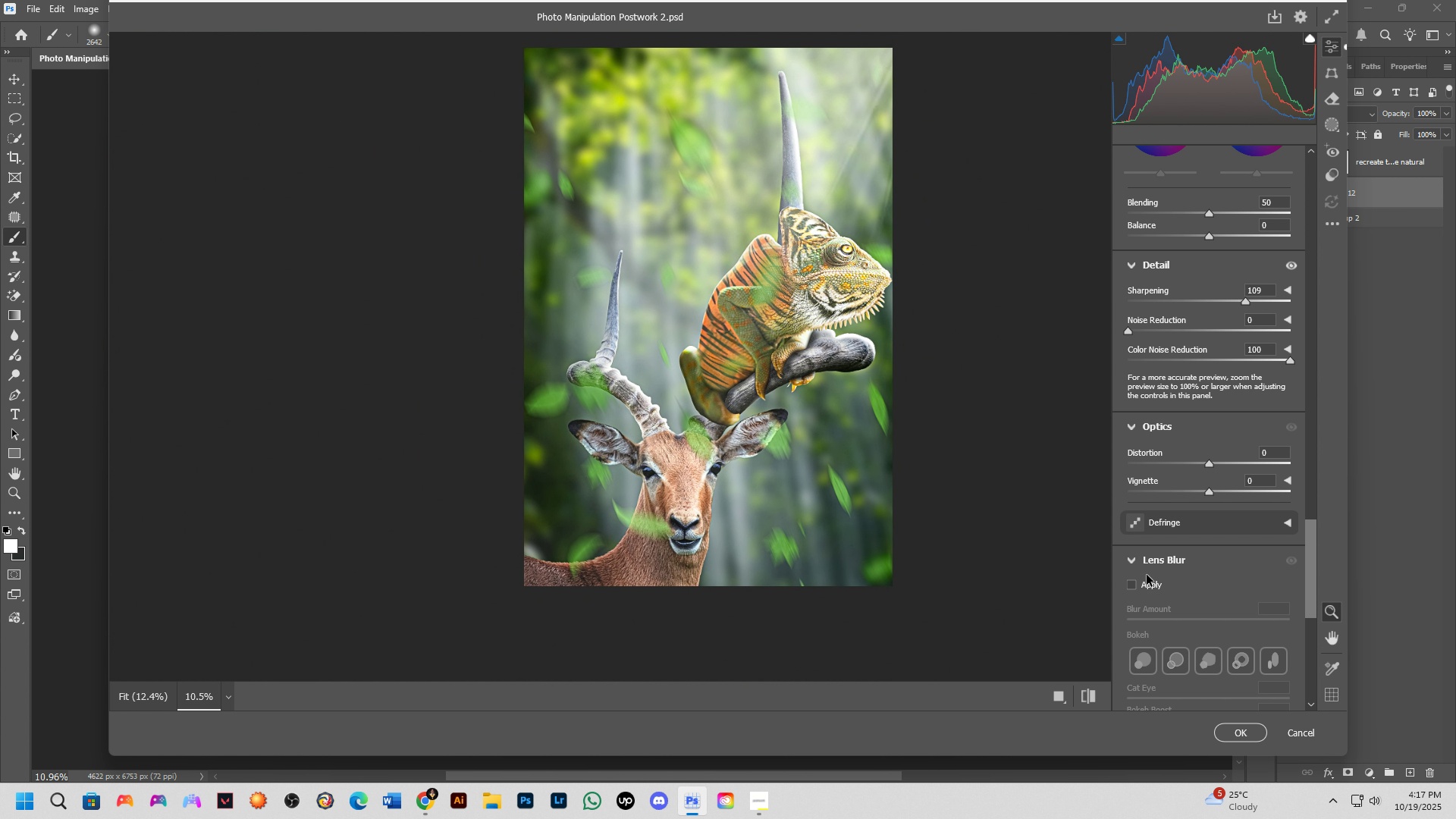 
scroll: coordinate [1181, 556], scroll_direction: down, amount: 9.0
 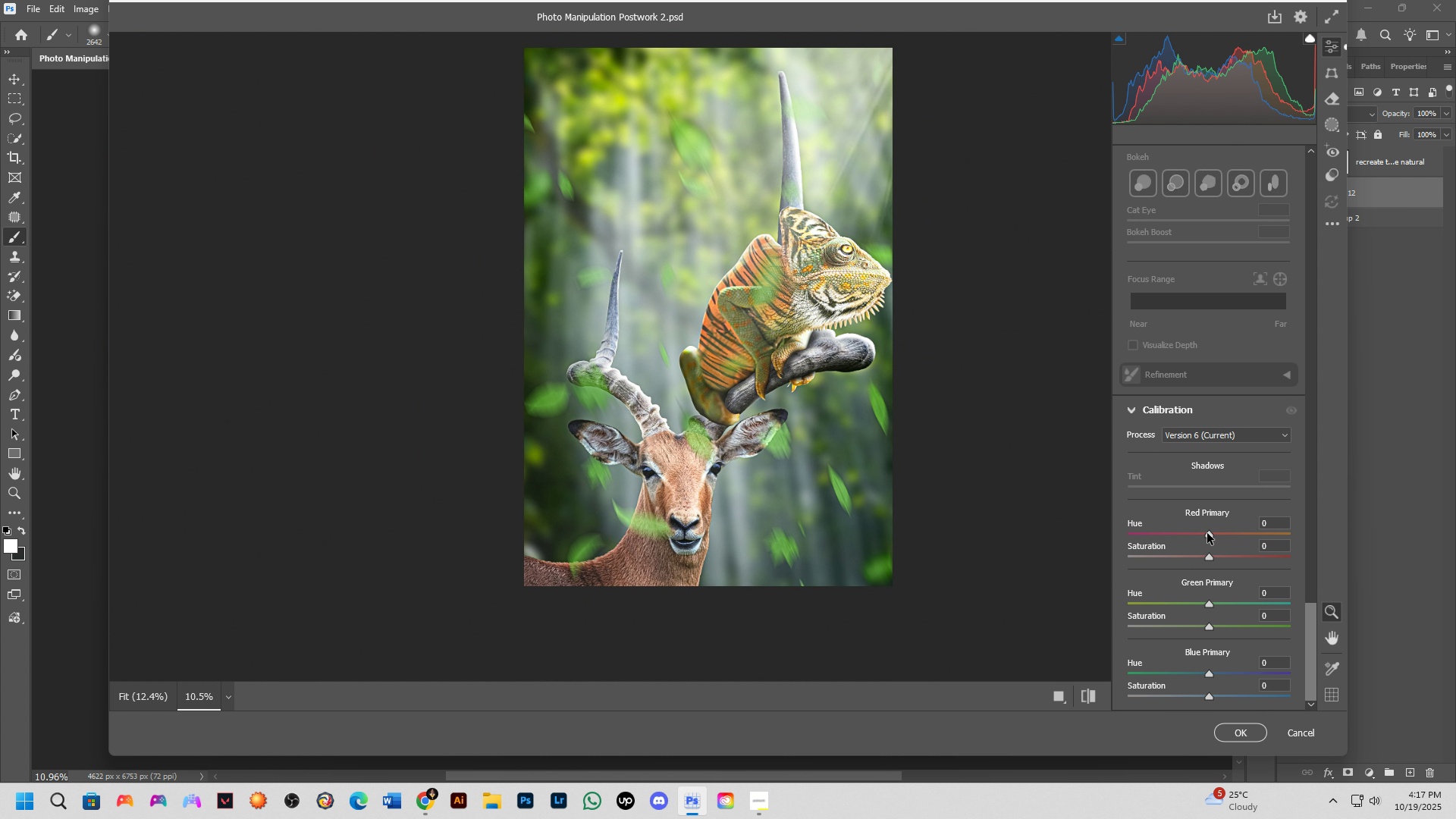 
left_click_drag(start_coordinate=[1209, 532], to_coordinate=[1175, 536])
 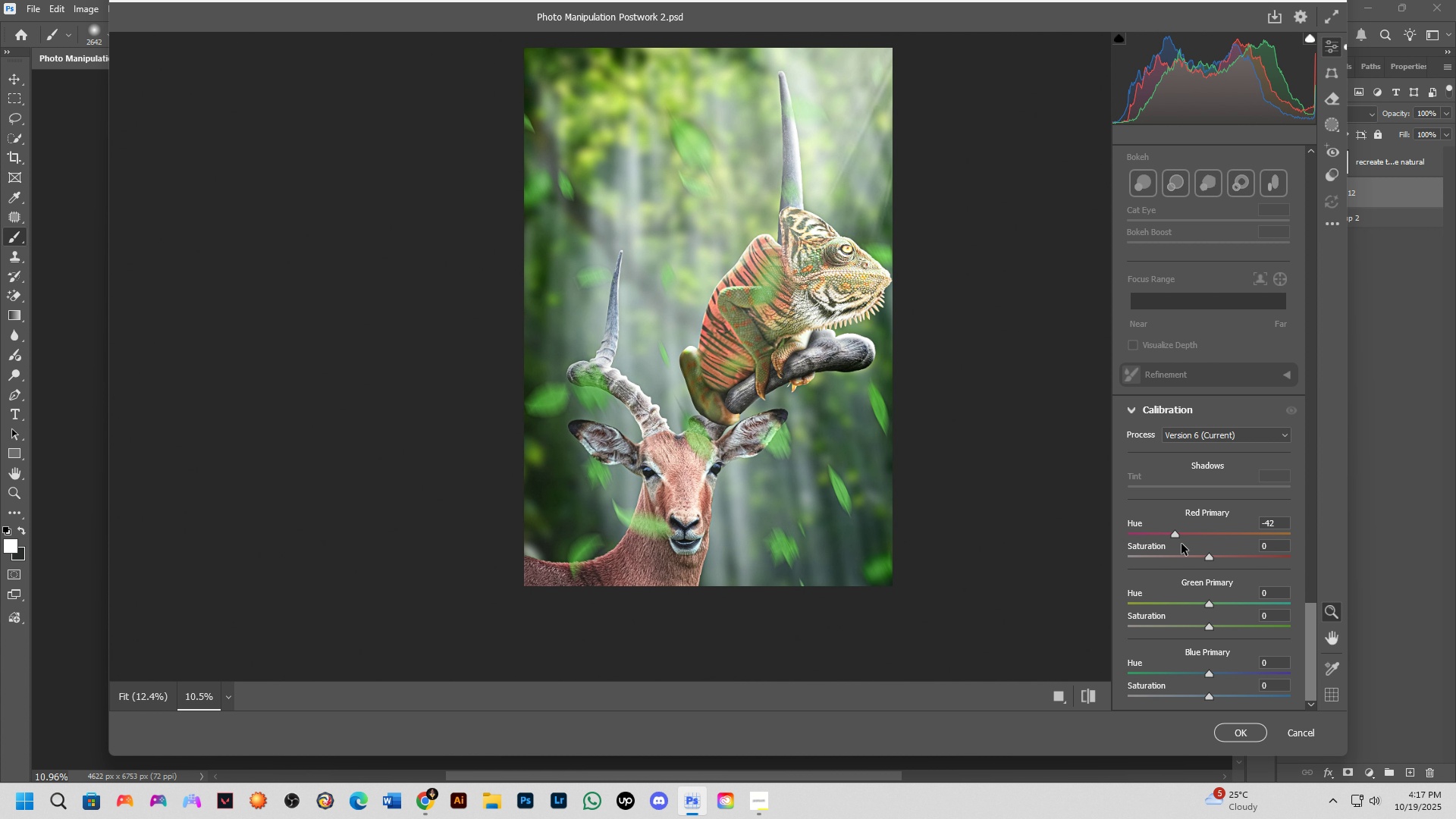 
key(Control+Z)
 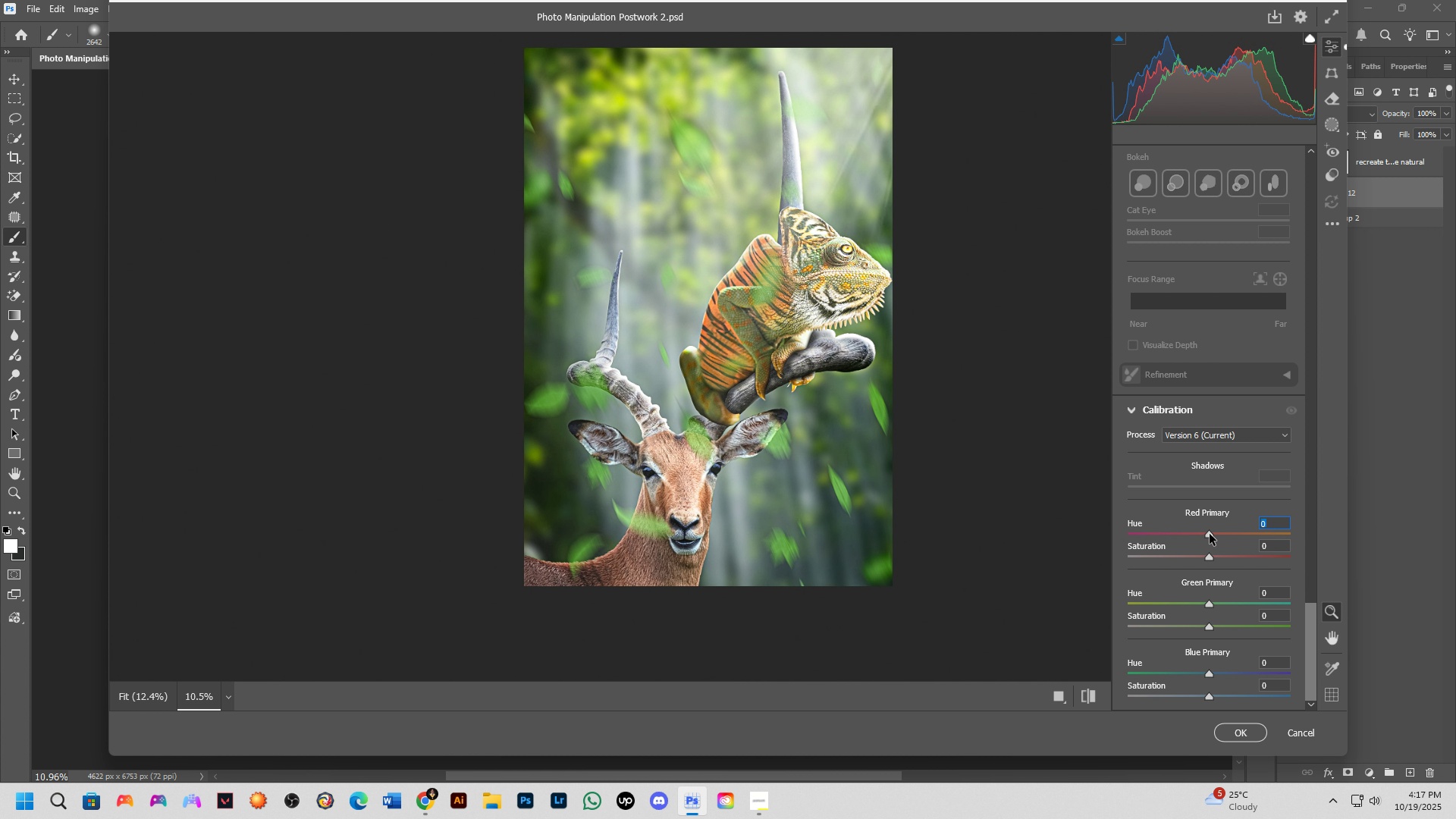 
left_click_drag(start_coordinate=[1208, 534], to_coordinate=[1231, 541])
 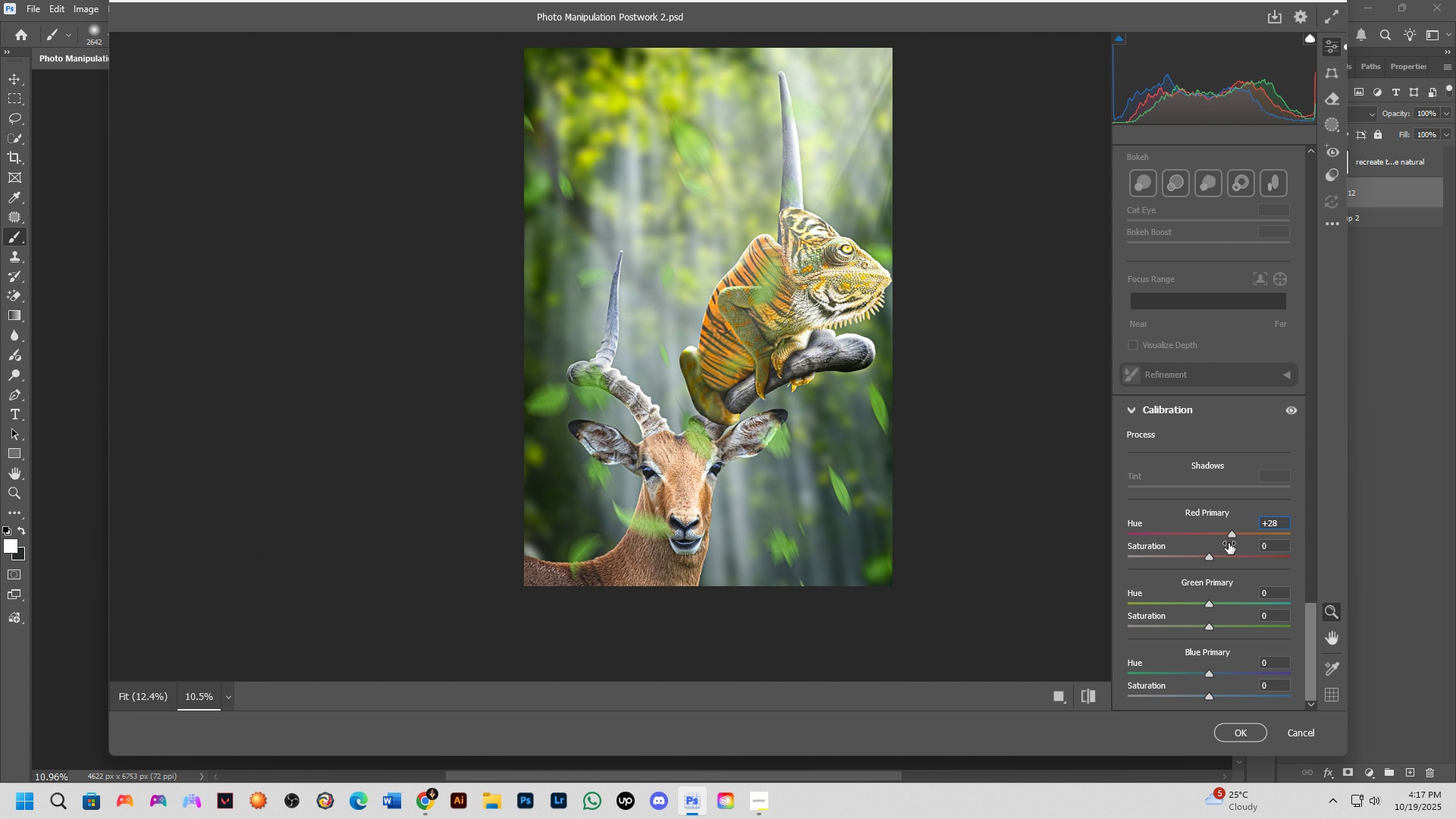 
key(Control+ControlLeft)
 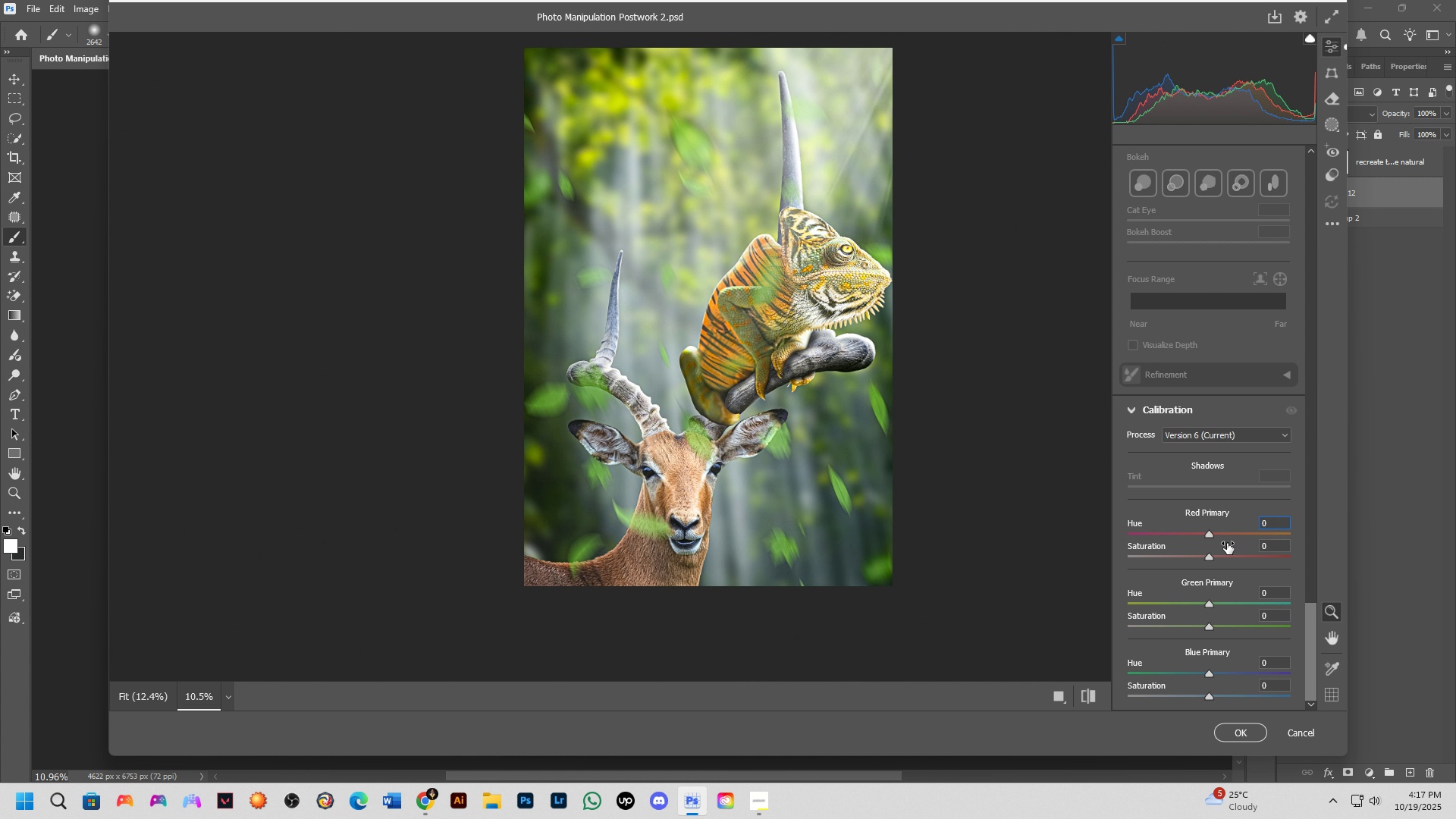 
key(Control+Z)
 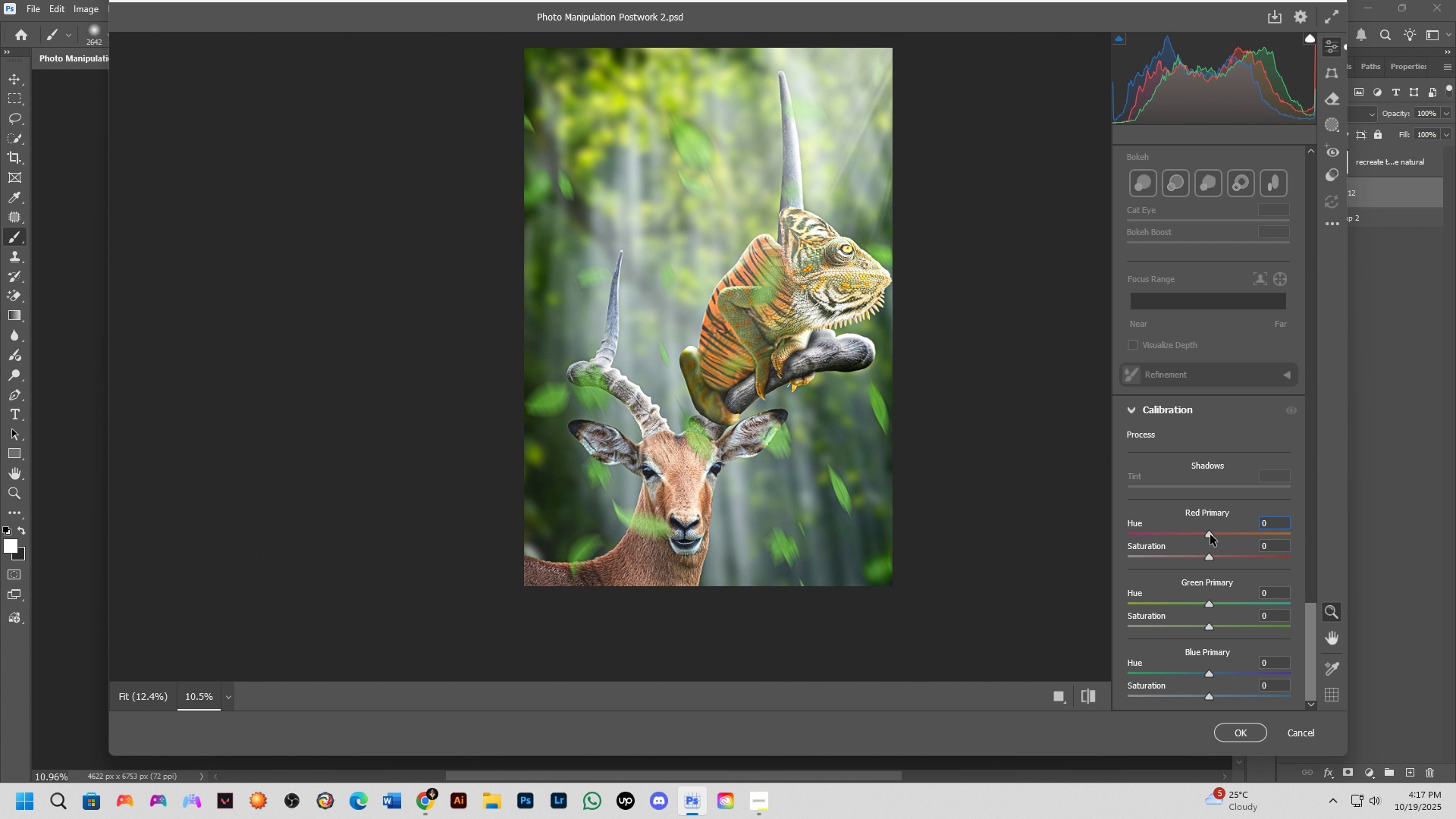 
left_click_drag(start_coordinate=[1210, 535], to_coordinate=[1203, 535])
 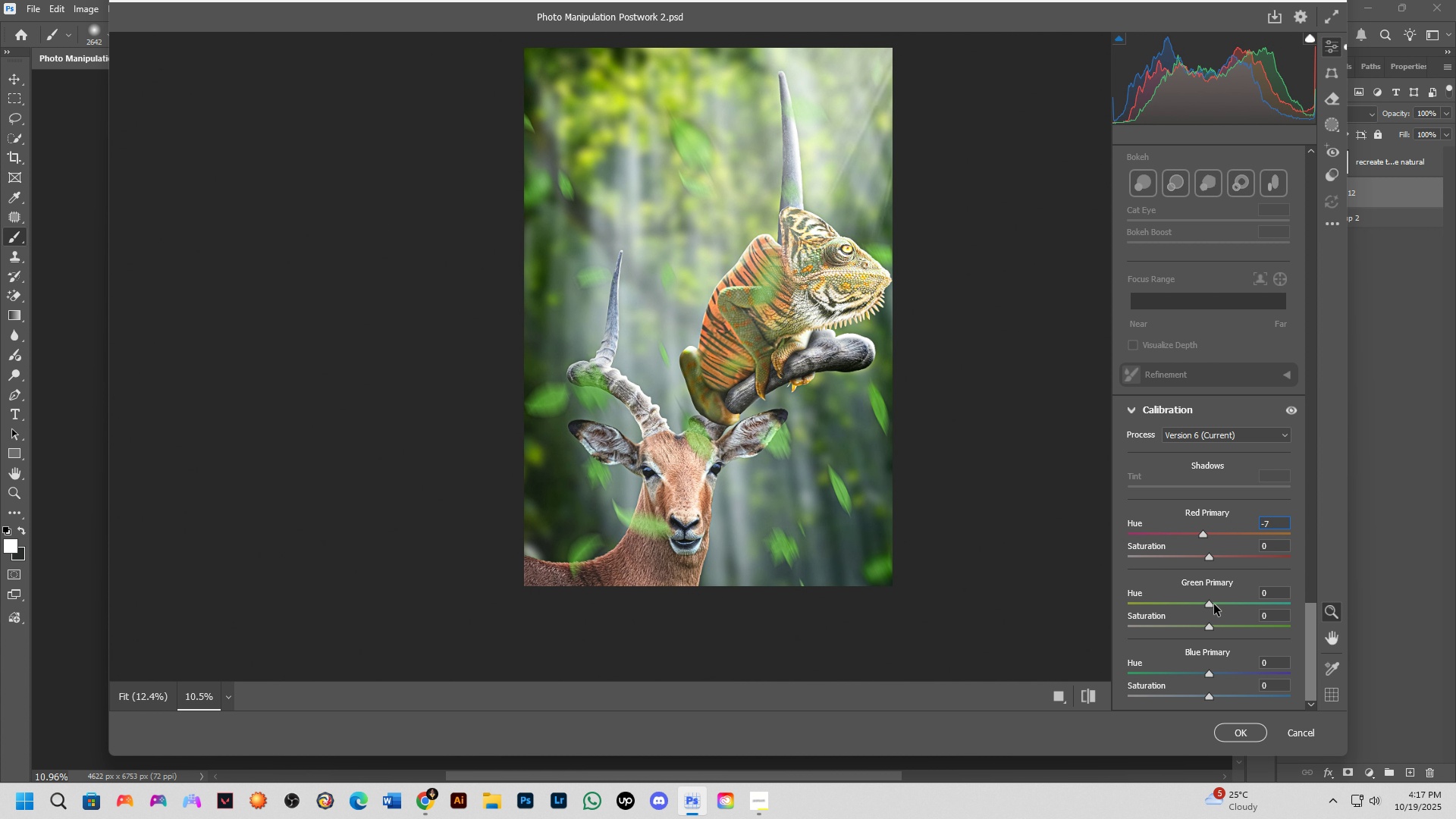 
left_click_drag(start_coordinate=[1214, 604], to_coordinate=[1159, 609])
 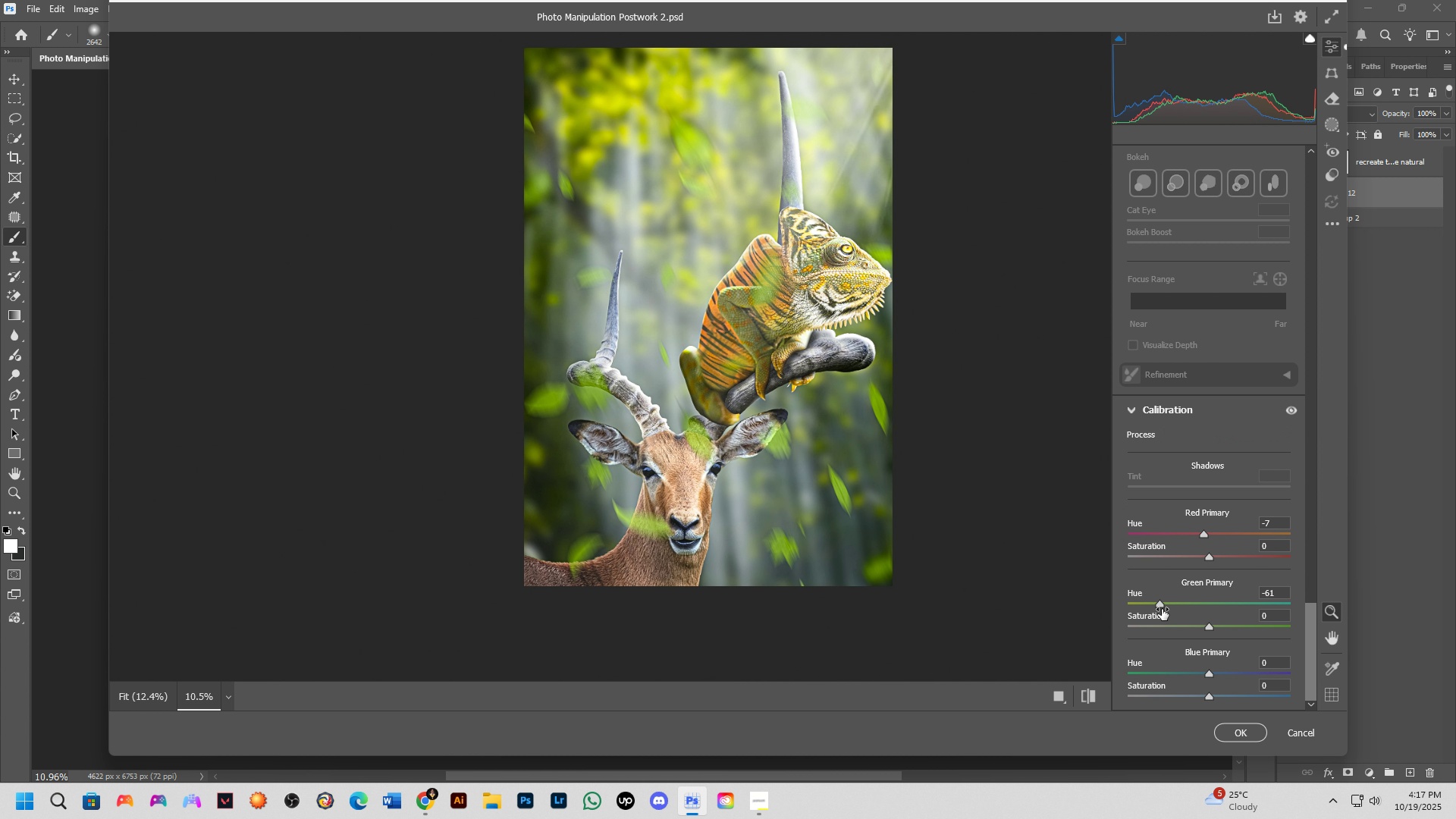 
key(Control+ControlLeft)
 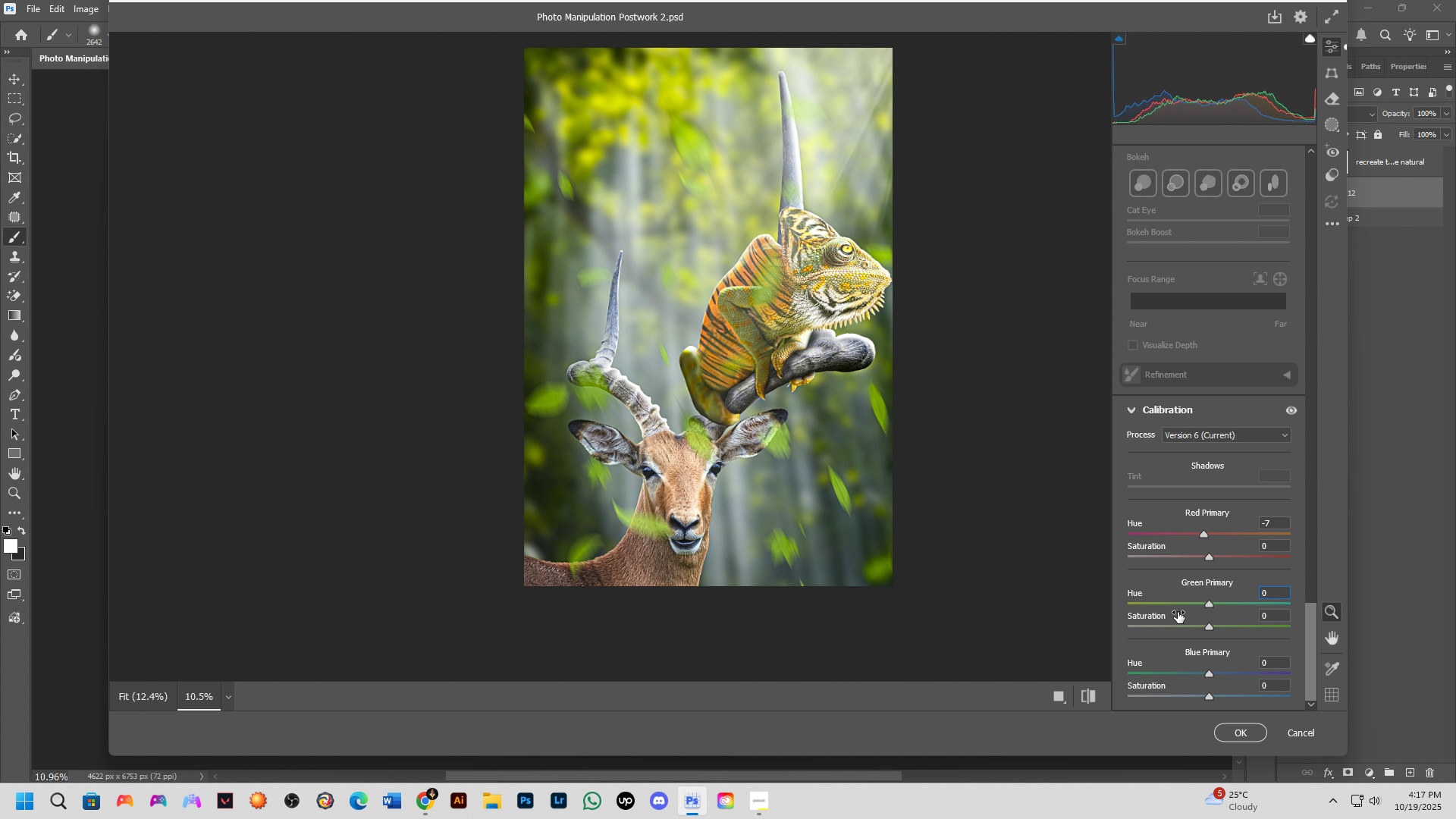 
key(Control+Z)
 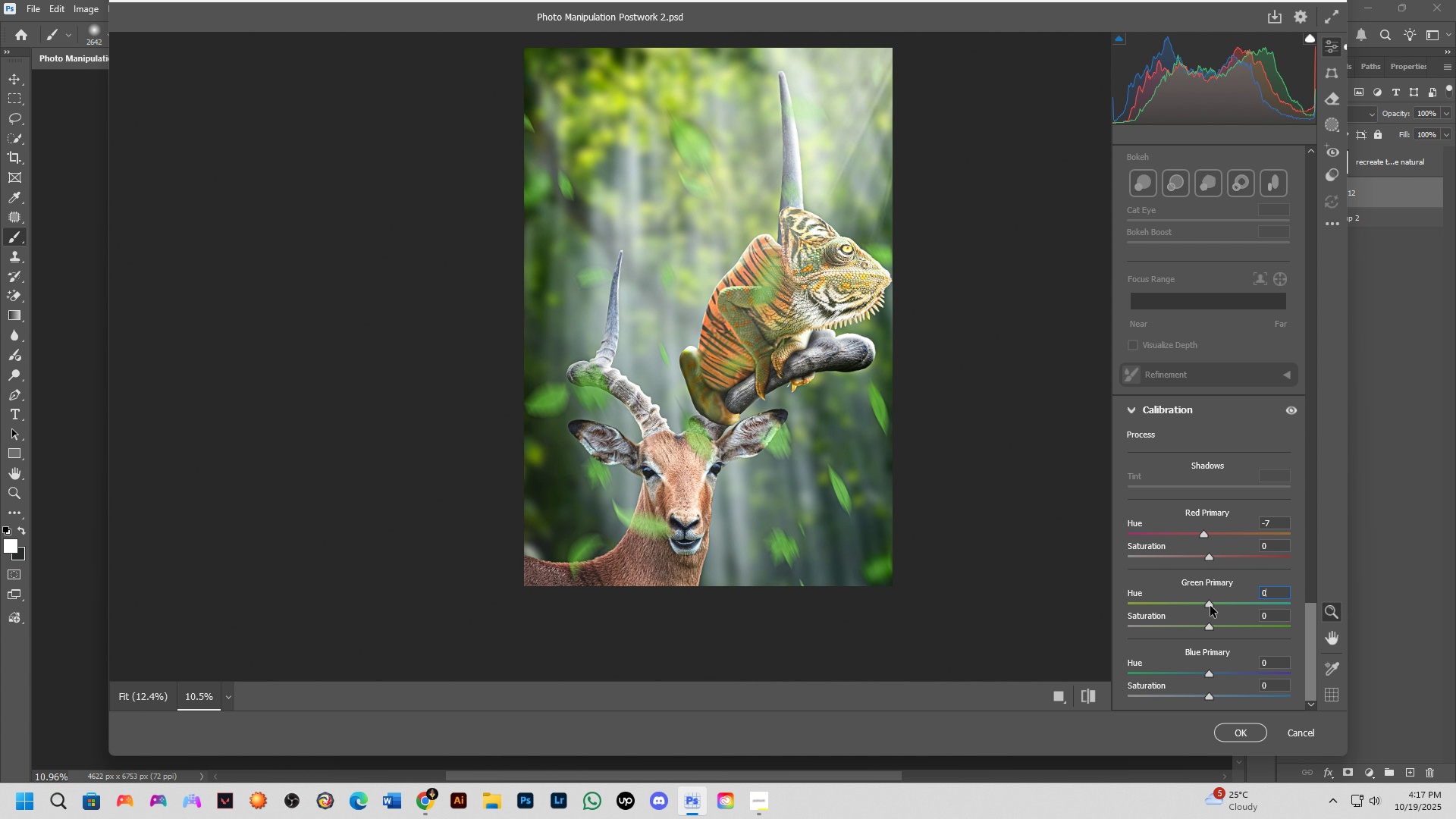 
left_click_drag(start_coordinate=[1209, 605], to_coordinate=[1197, 600])
 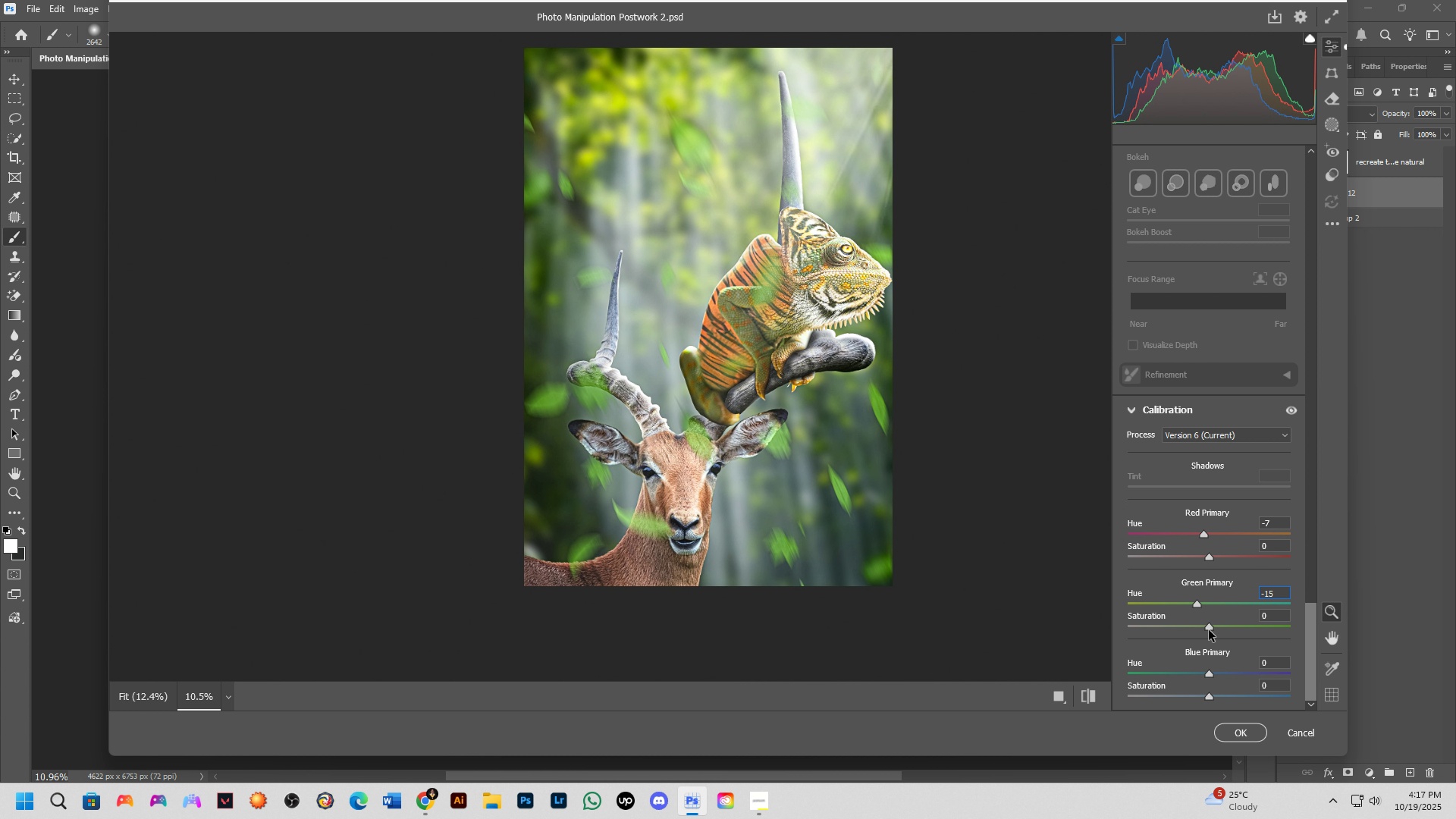 
left_click_drag(start_coordinate=[1209, 630], to_coordinate=[1198, 629])
 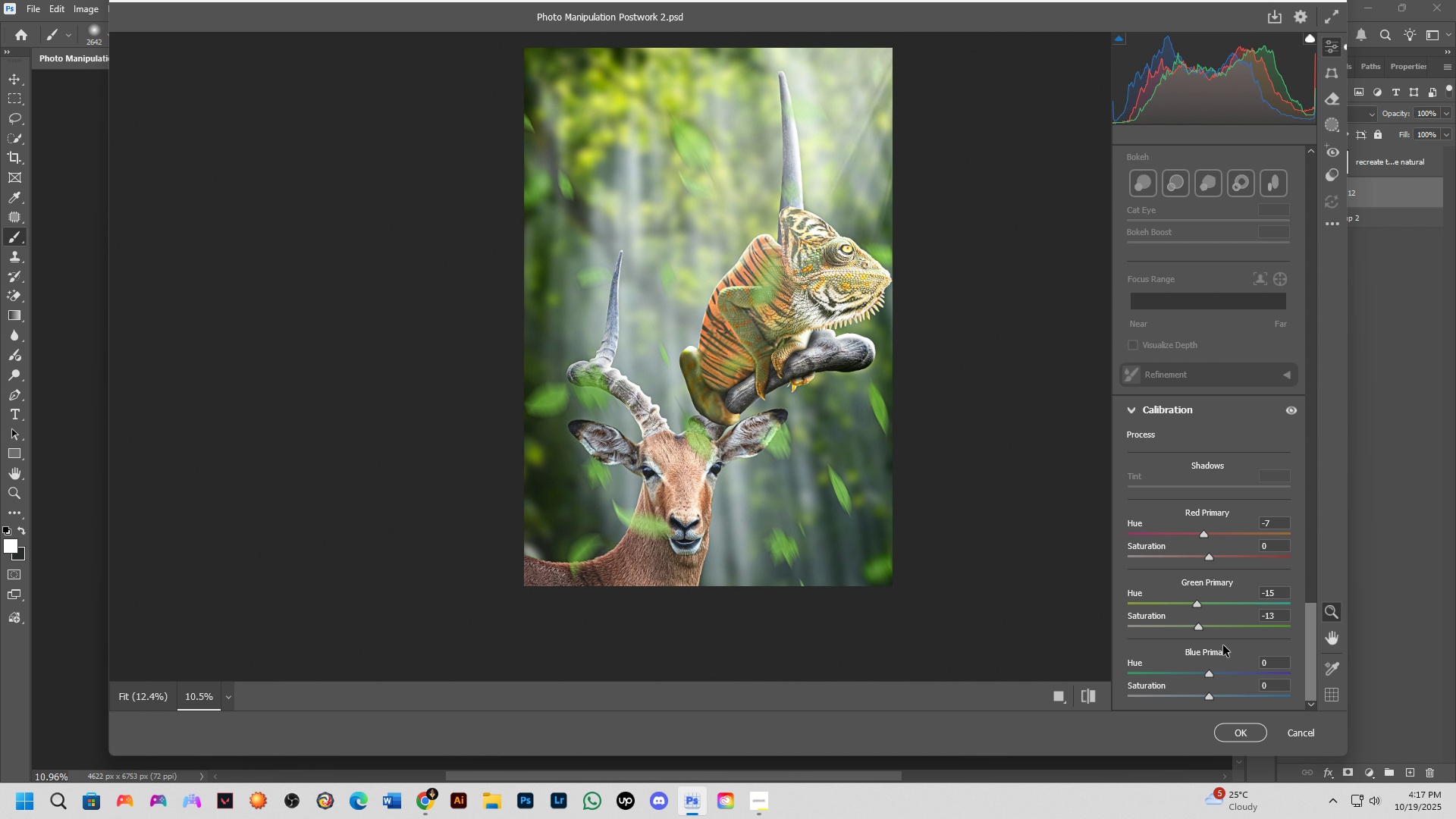 
key(Control+Z)
 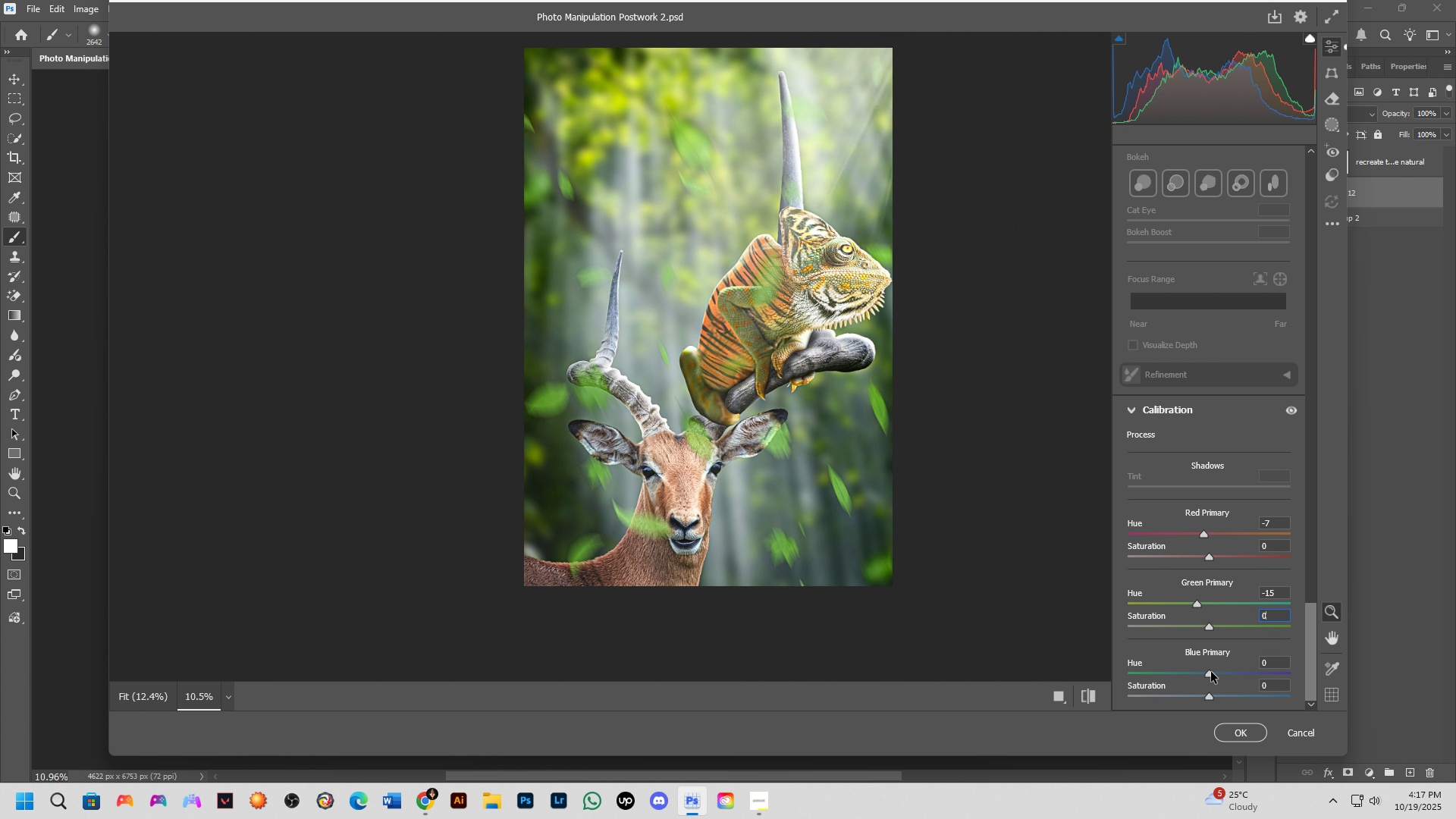 
left_click_drag(start_coordinate=[1211, 673], to_coordinate=[1198, 669])
 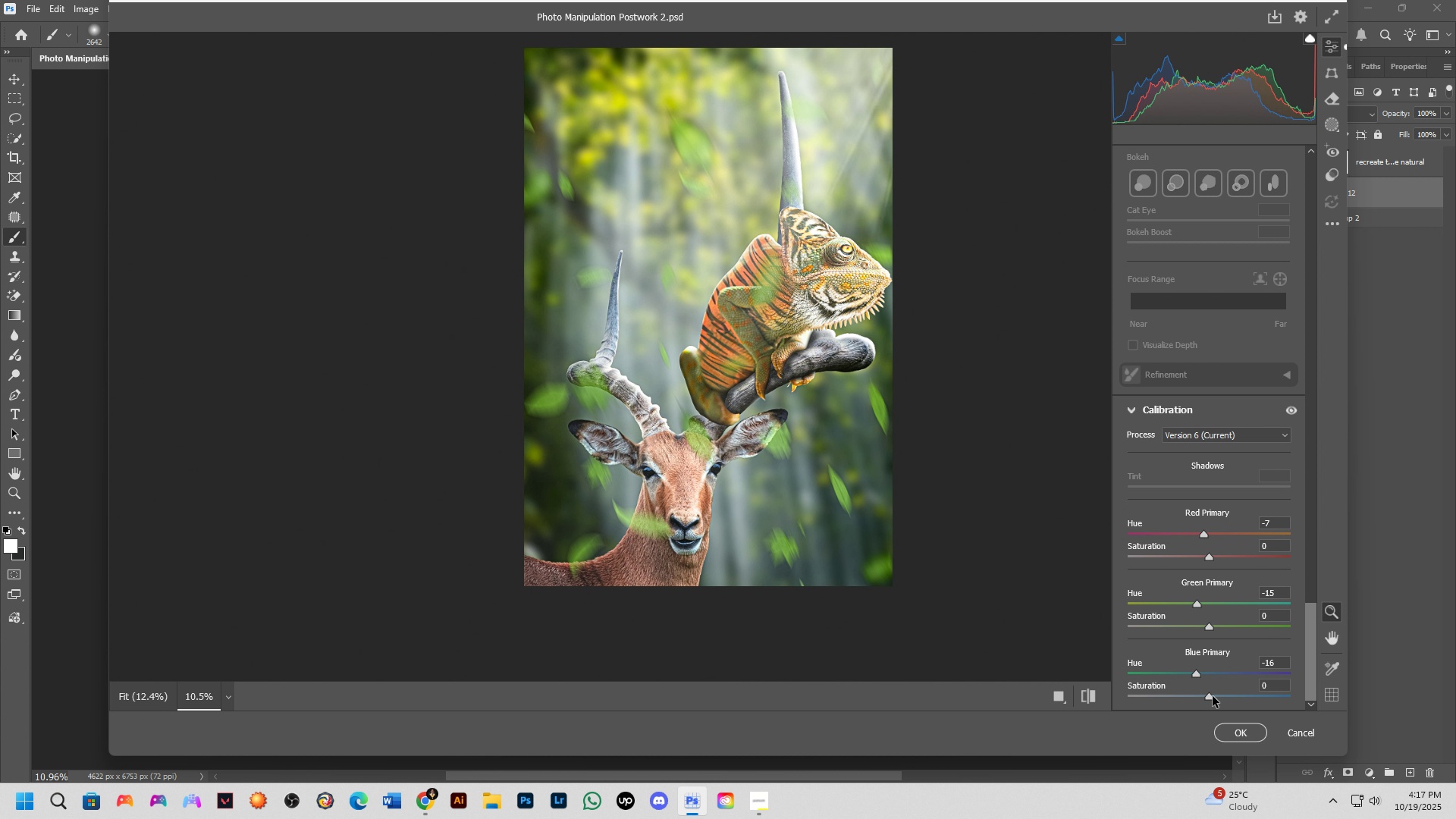 
left_click_drag(start_coordinate=[1214, 695], to_coordinate=[1228, 683])
 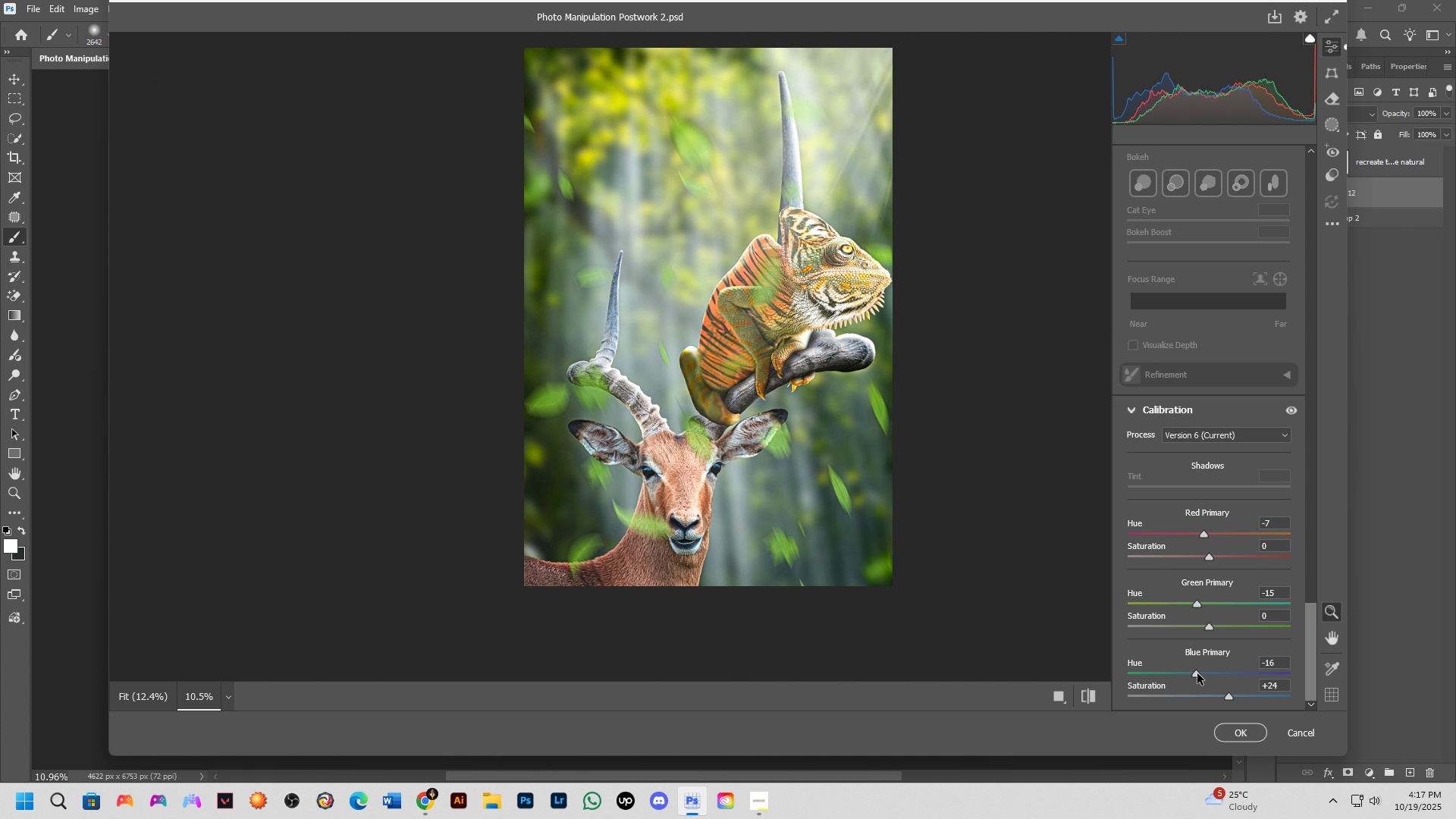 
left_click_drag(start_coordinate=[1197, 674], to_coordinate=[1131, 666])
 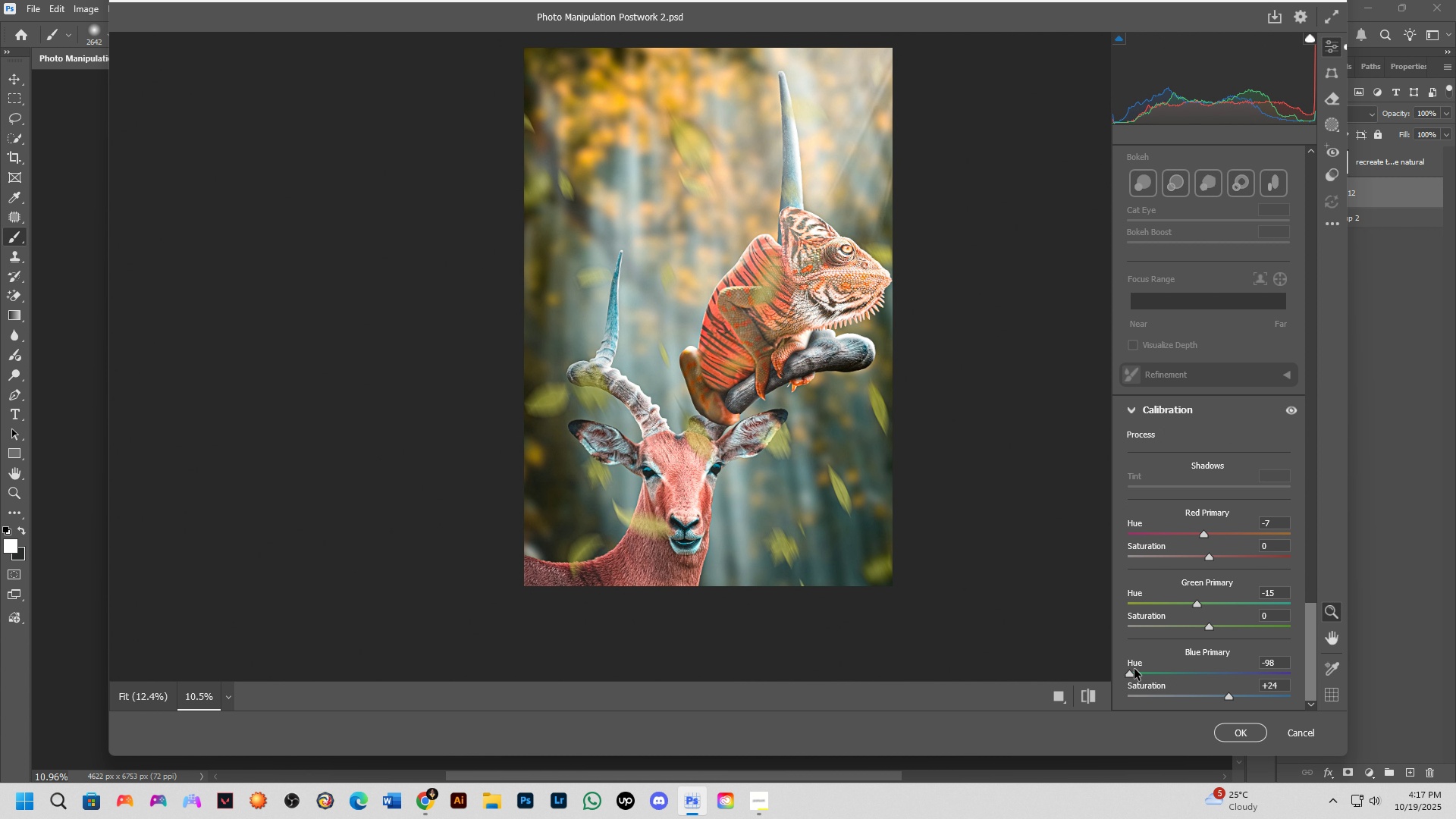 
key(Control+Z)
 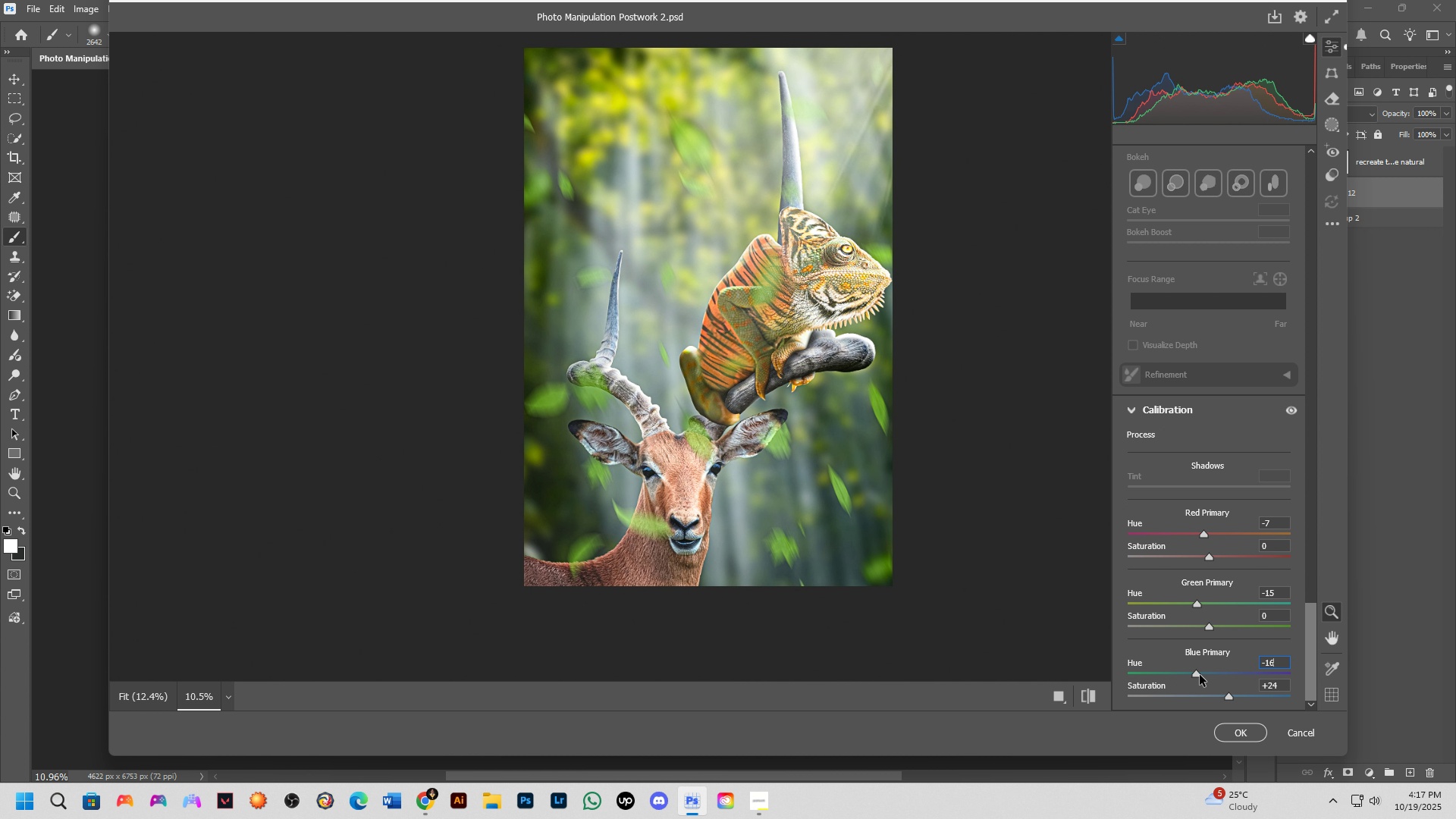 
left_click_drag(start_coordinate=[1198, 675], to_coordinate=[1194, 671])
 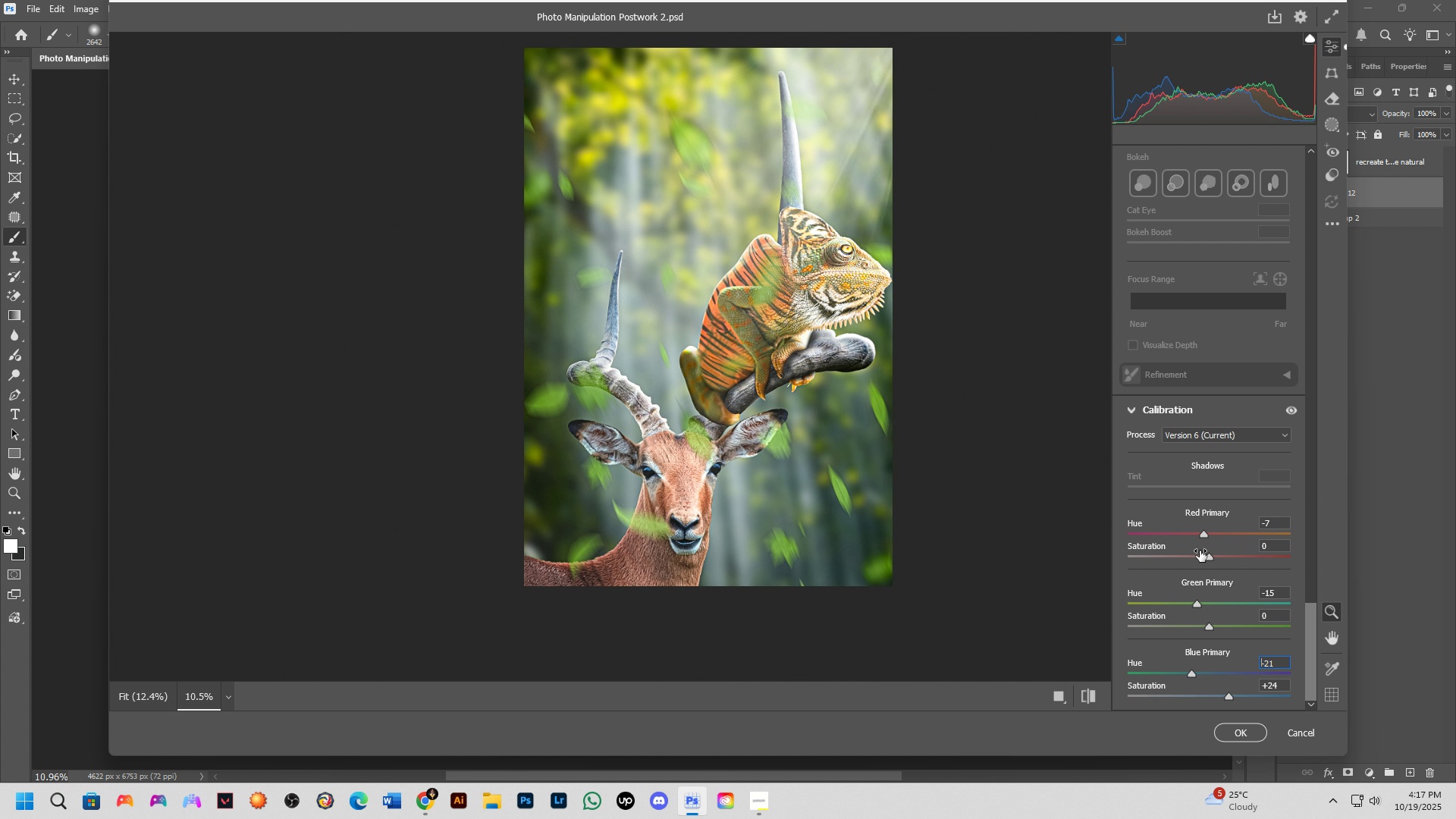 
left_click_drag(start_coordinate=[1209, 554], to_coordinate=[1188, 552])
 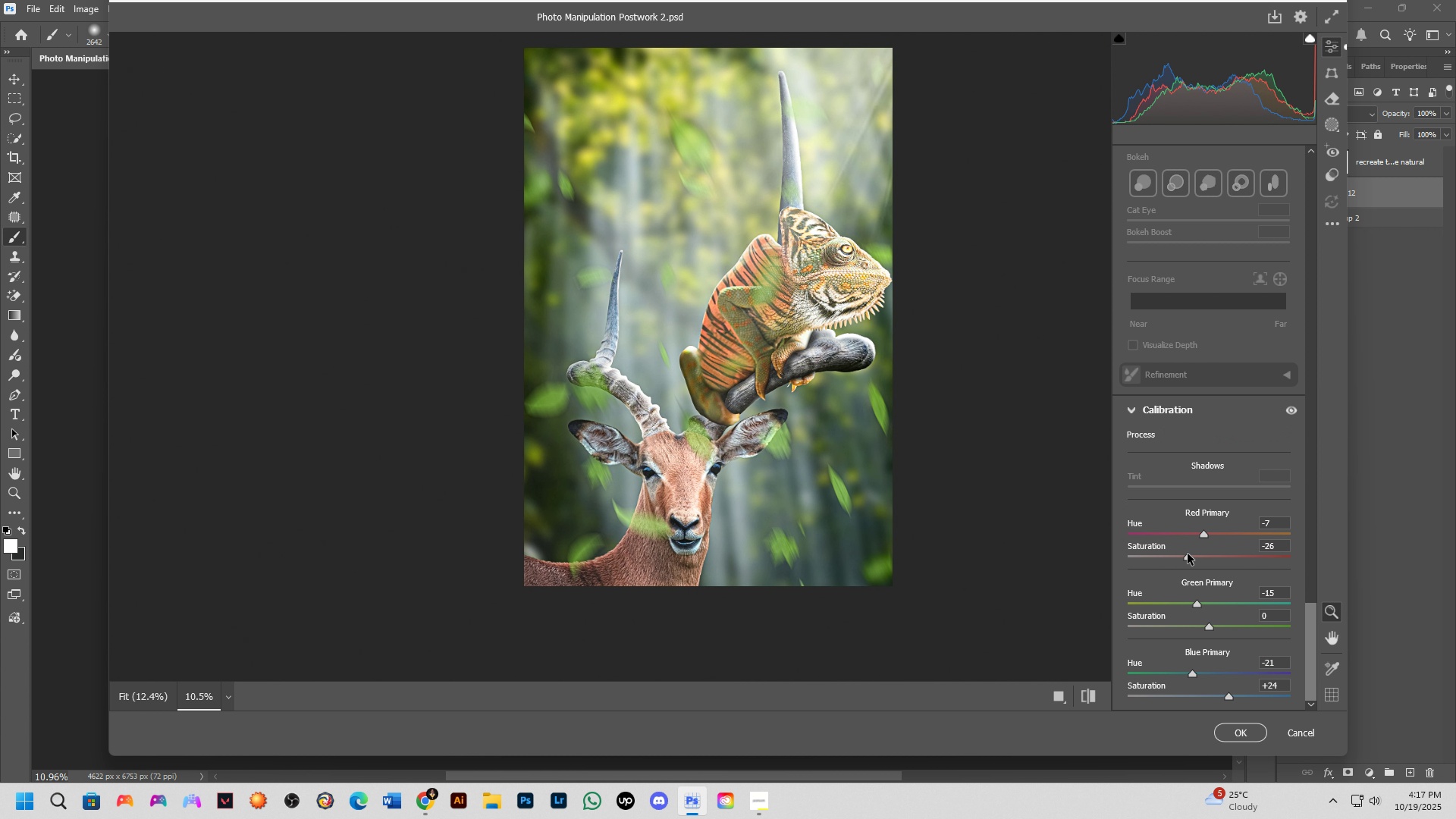 
key(Control+Z)
 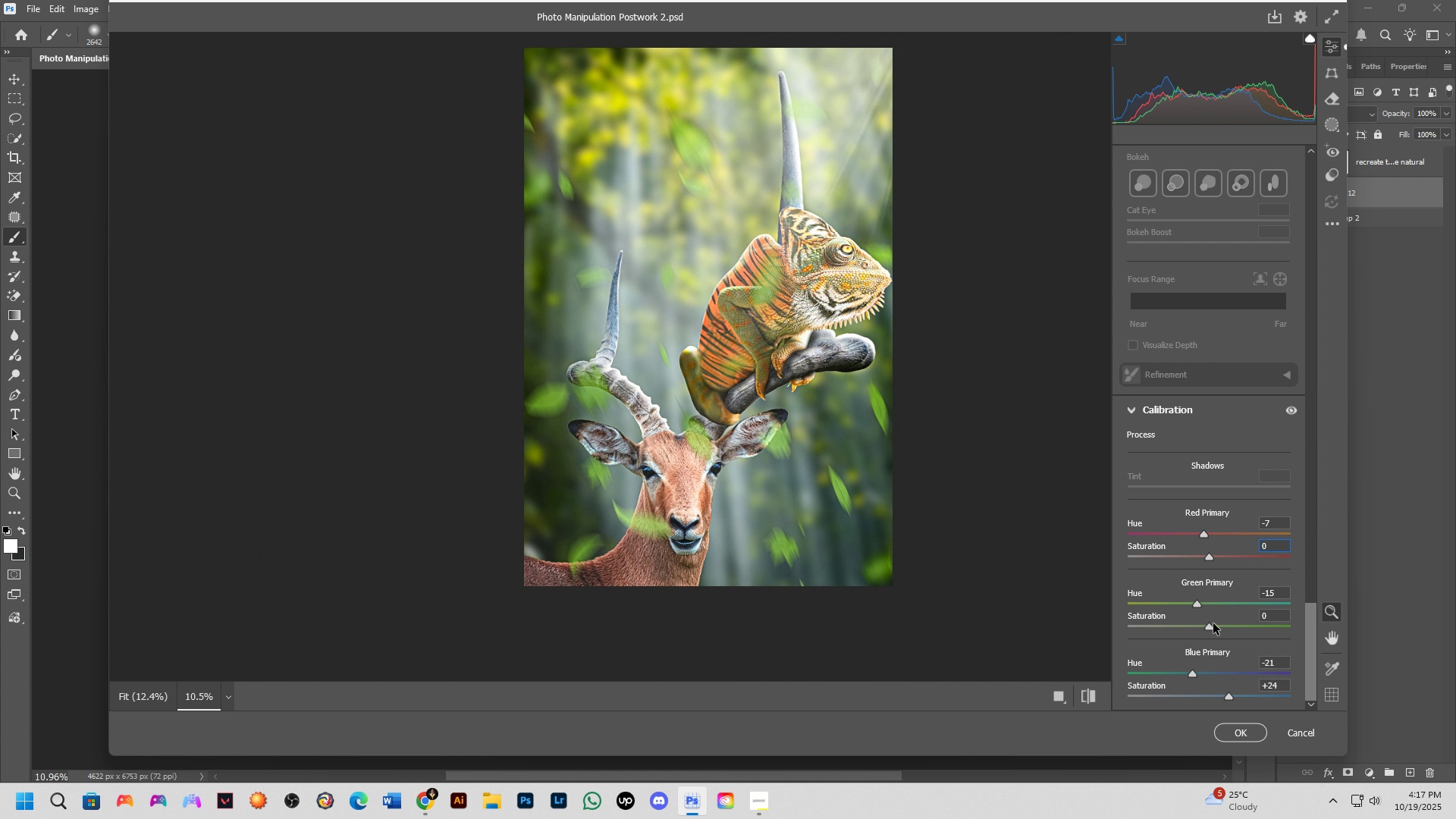 
left_click_drag(start_coordinate=[1213, 626], to_coordinate=[1204, 629])
 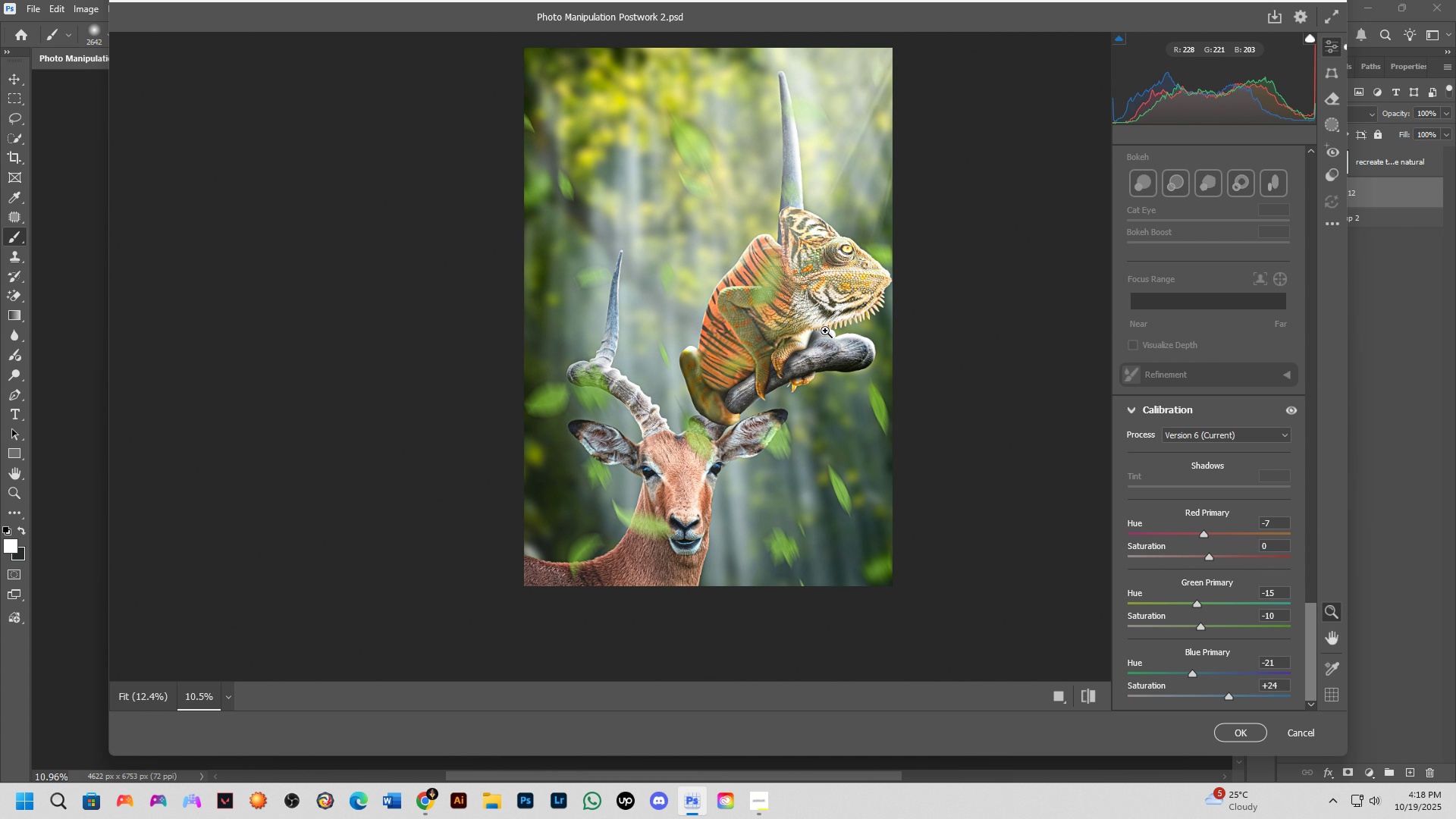 
left_click_drag(start_coordinate=[825, 331], to_coordinate=[835, 377])
 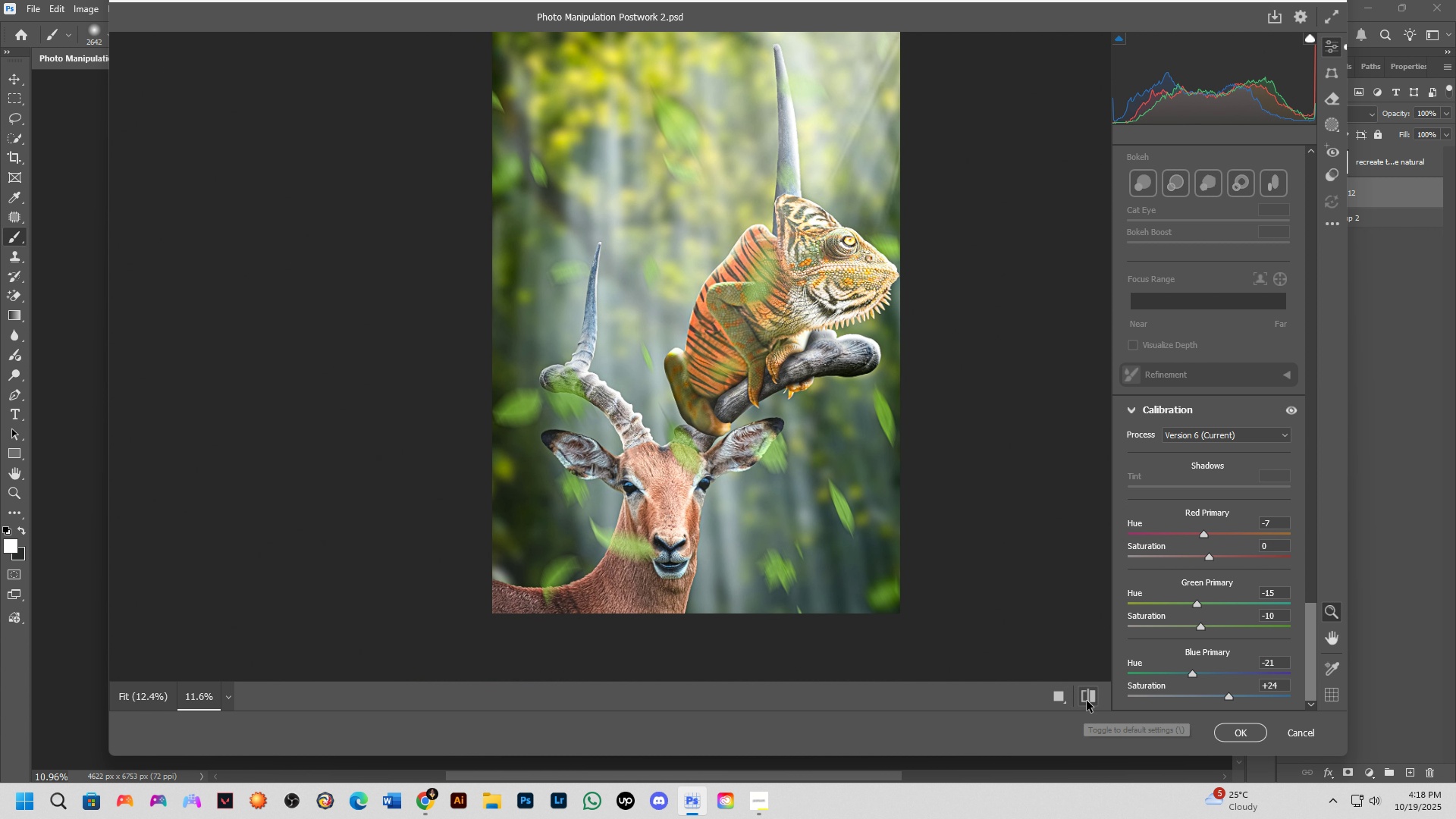 
left_click([1087, 701])
 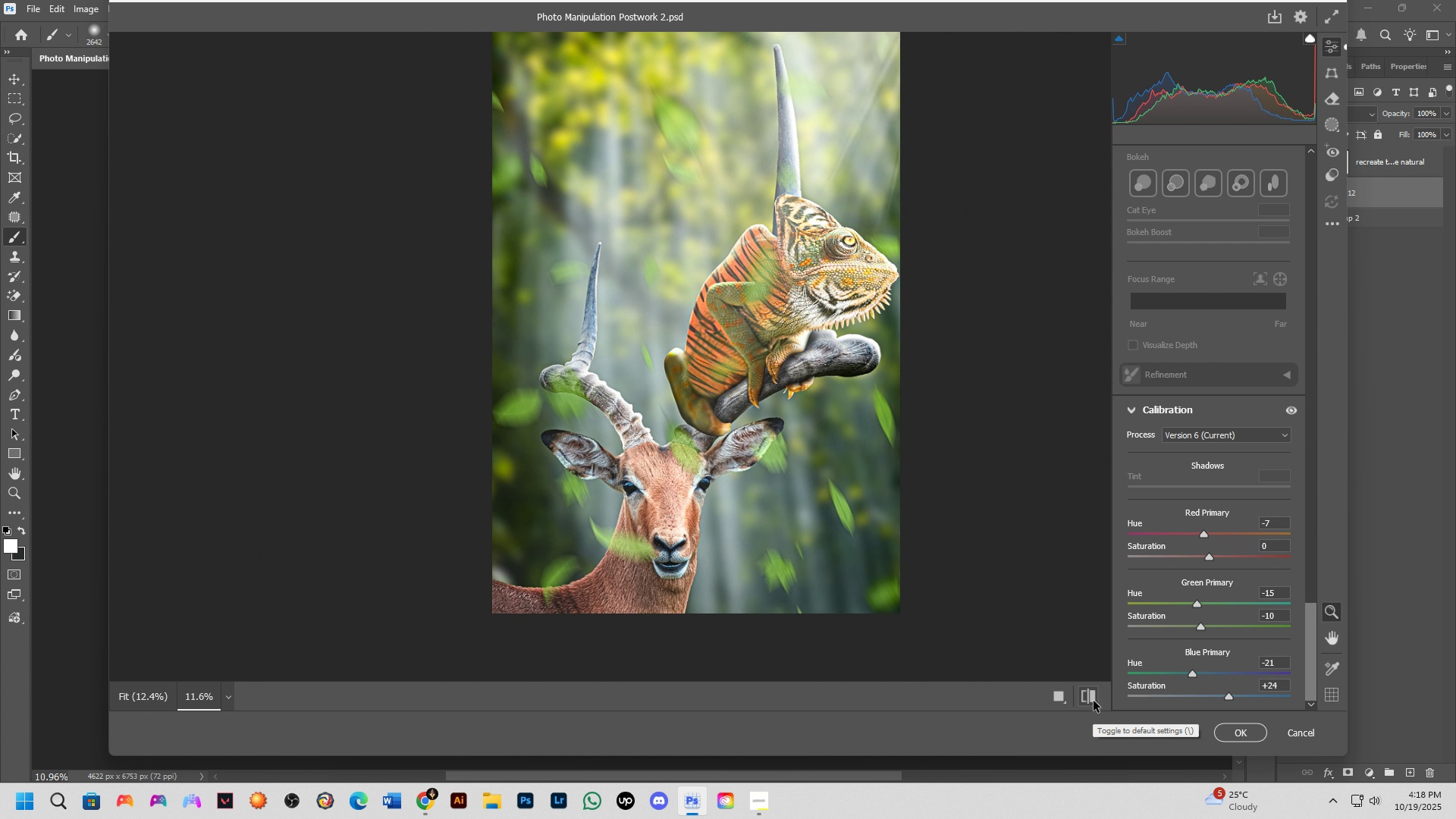 
triple_click([1094, 701])
 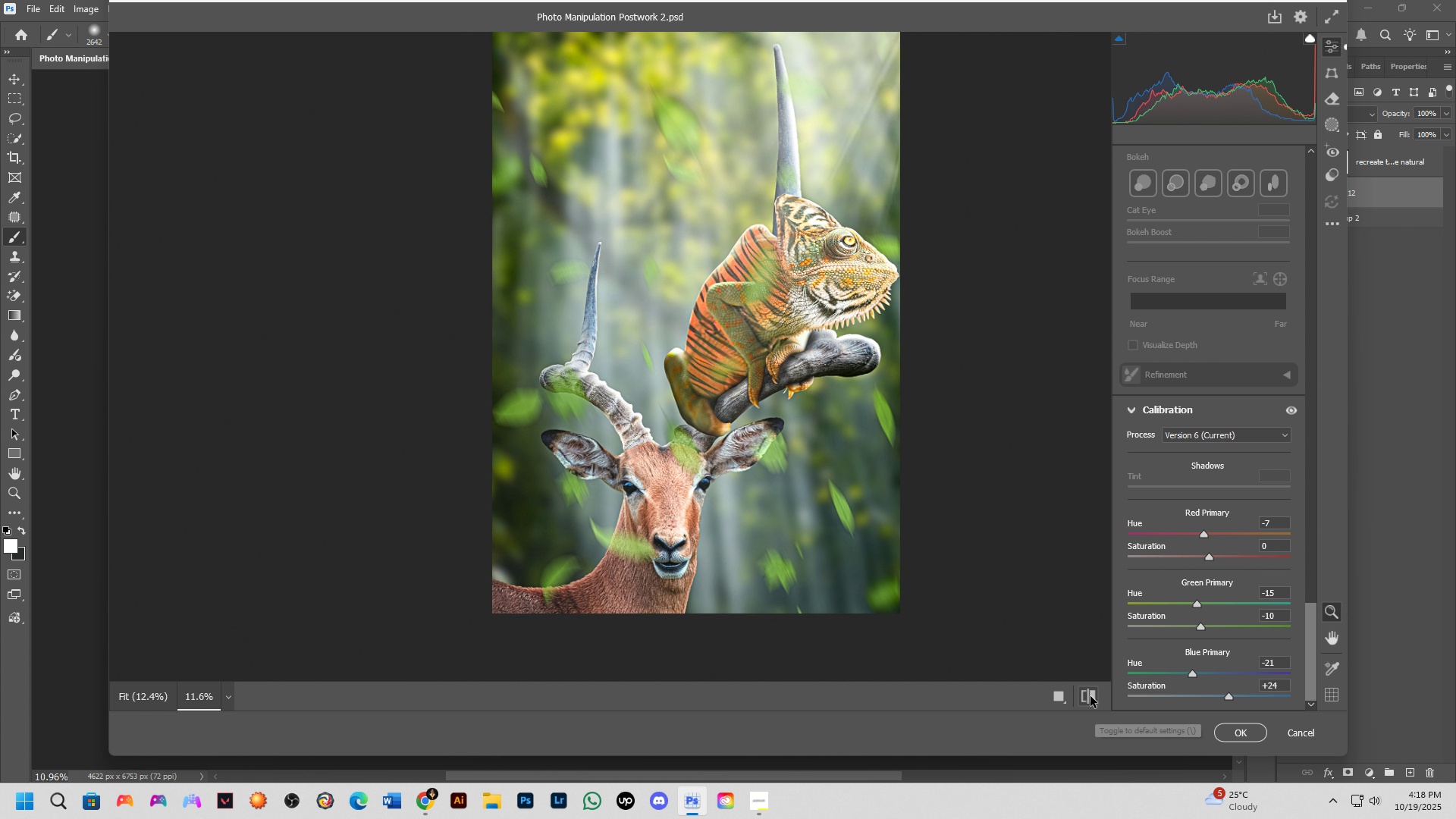 
double_click([1090, 696])
 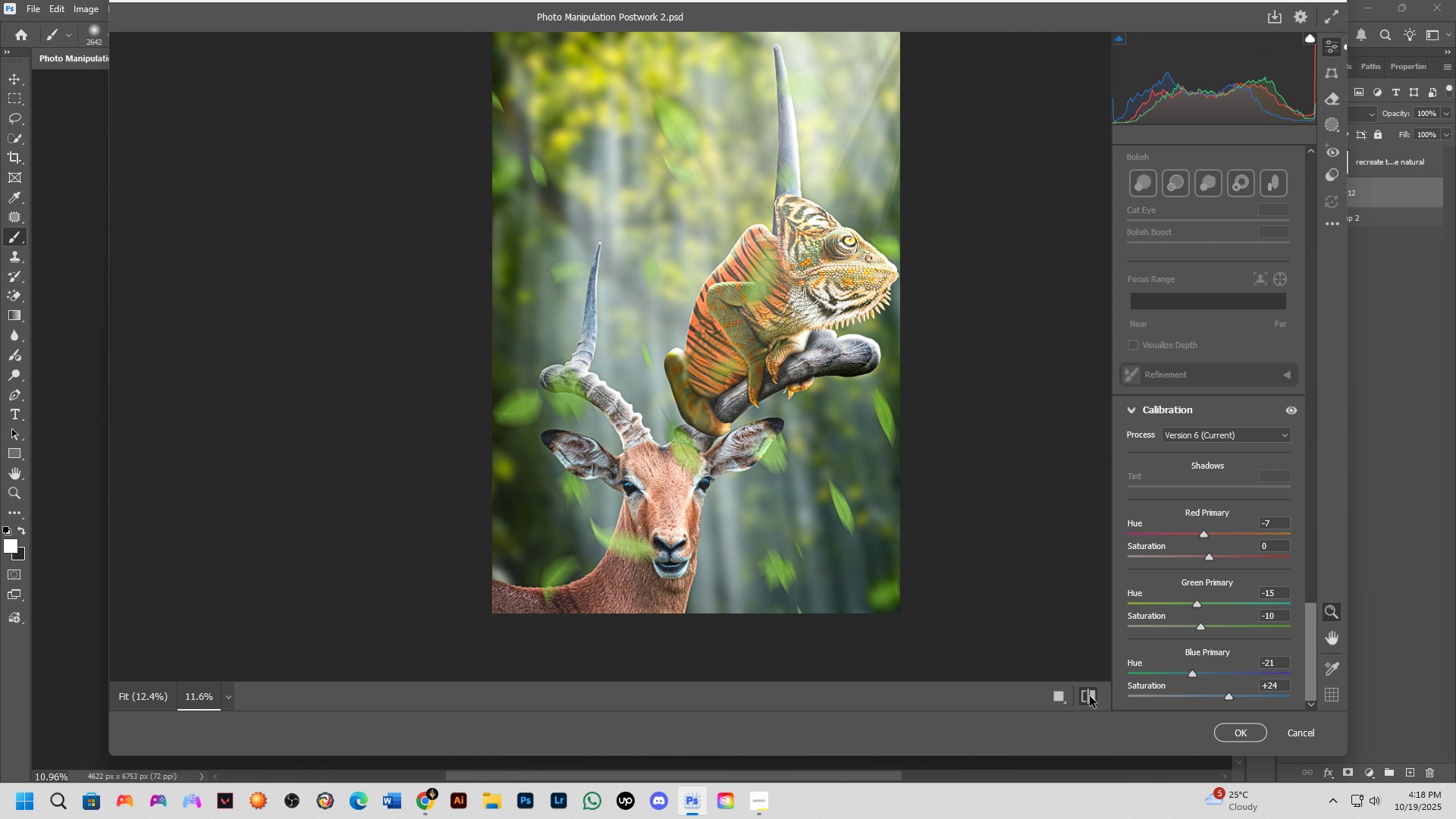 
left_click([1090, 696])
 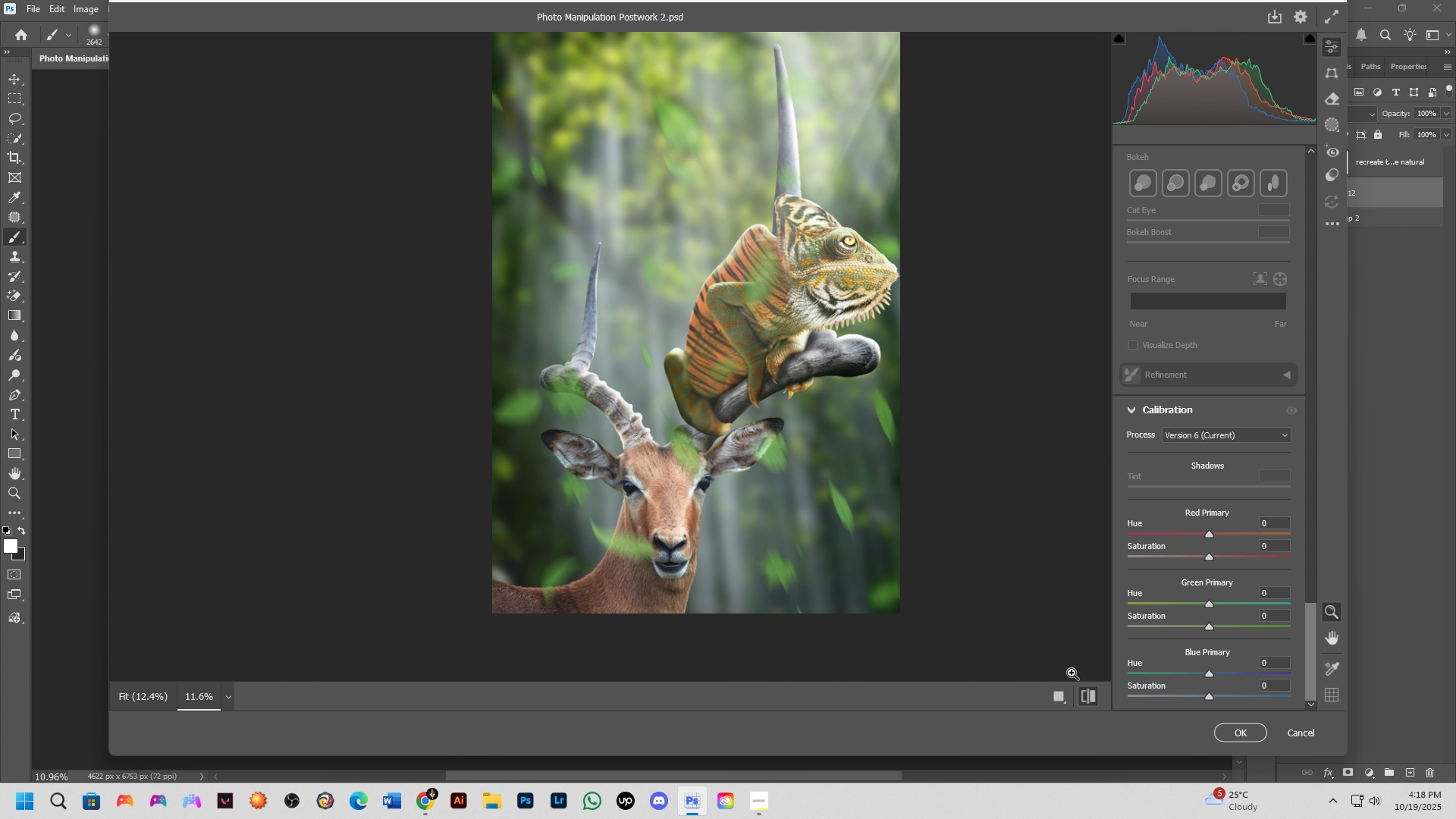 
key(Alt+Tab)